 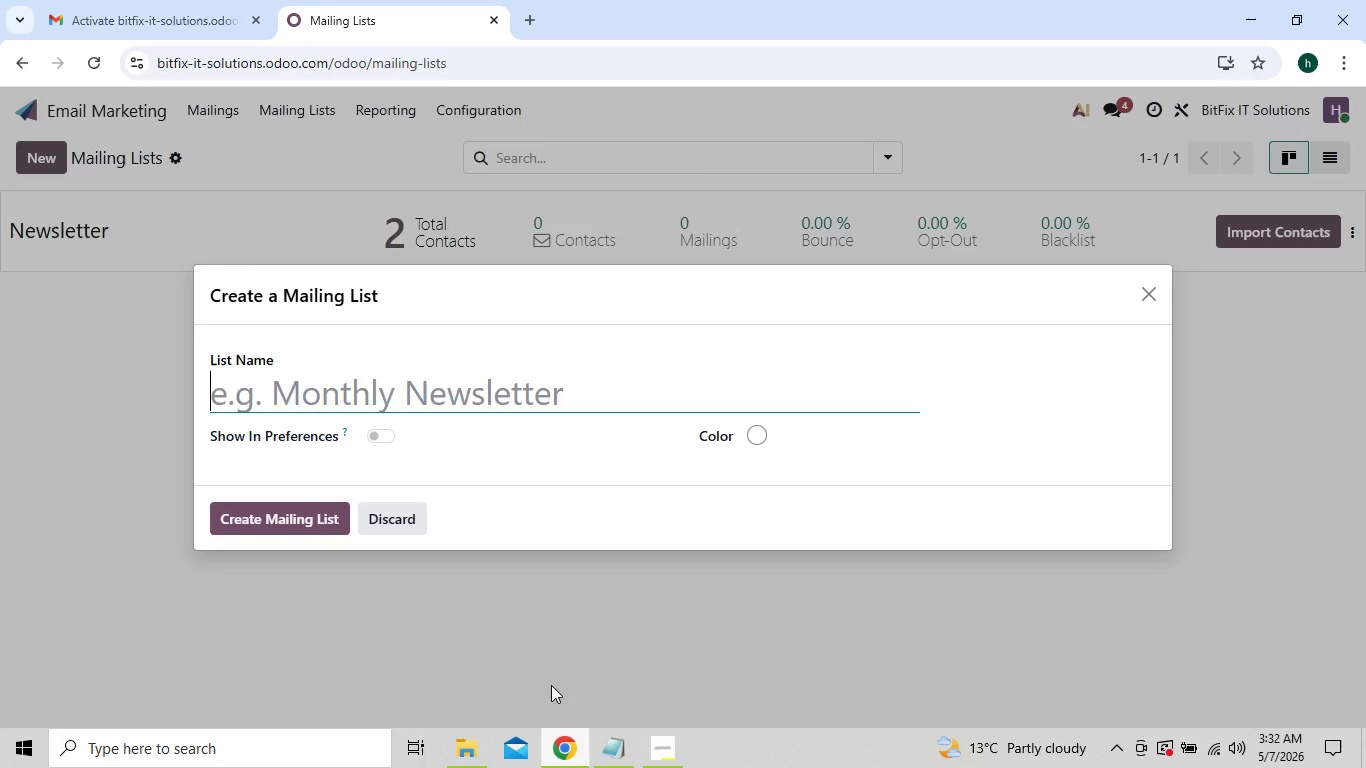 
key(Control+V)
 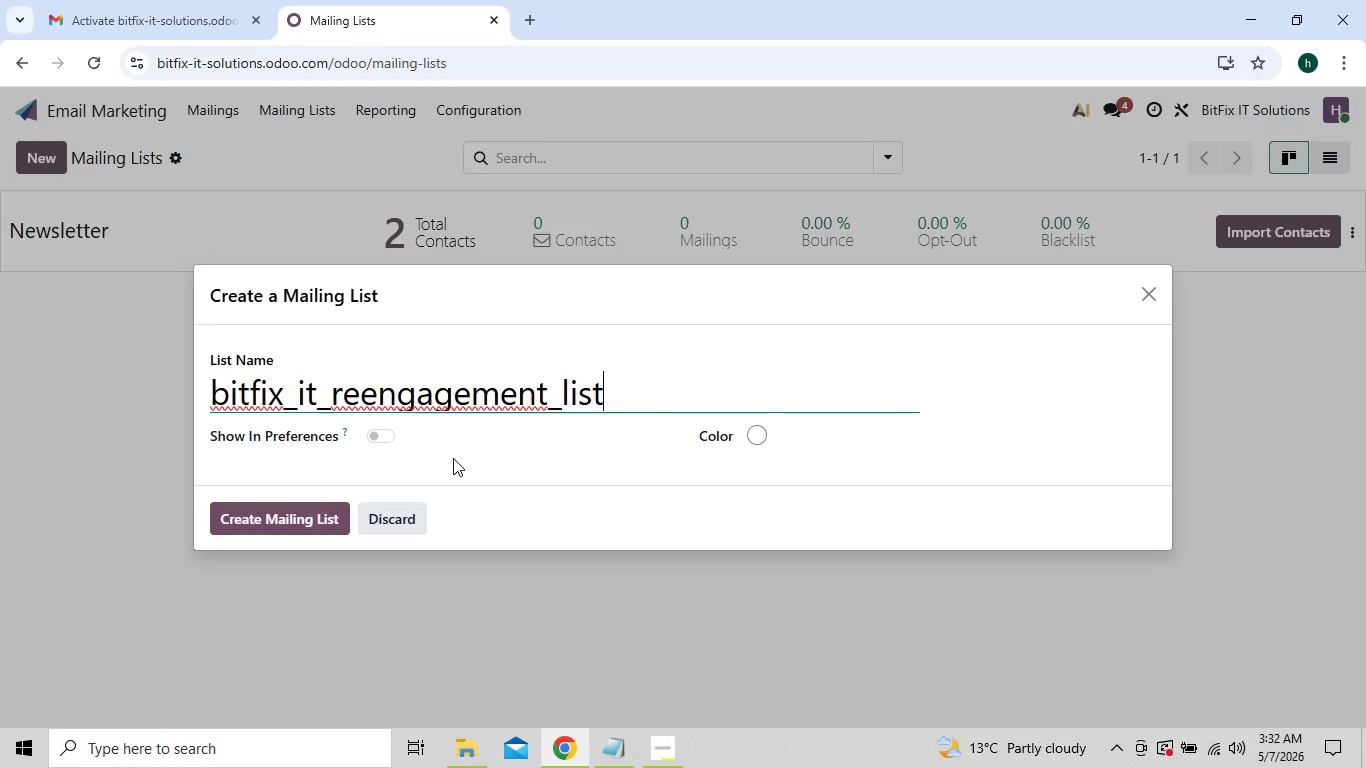 
key(ArrowLeft)
 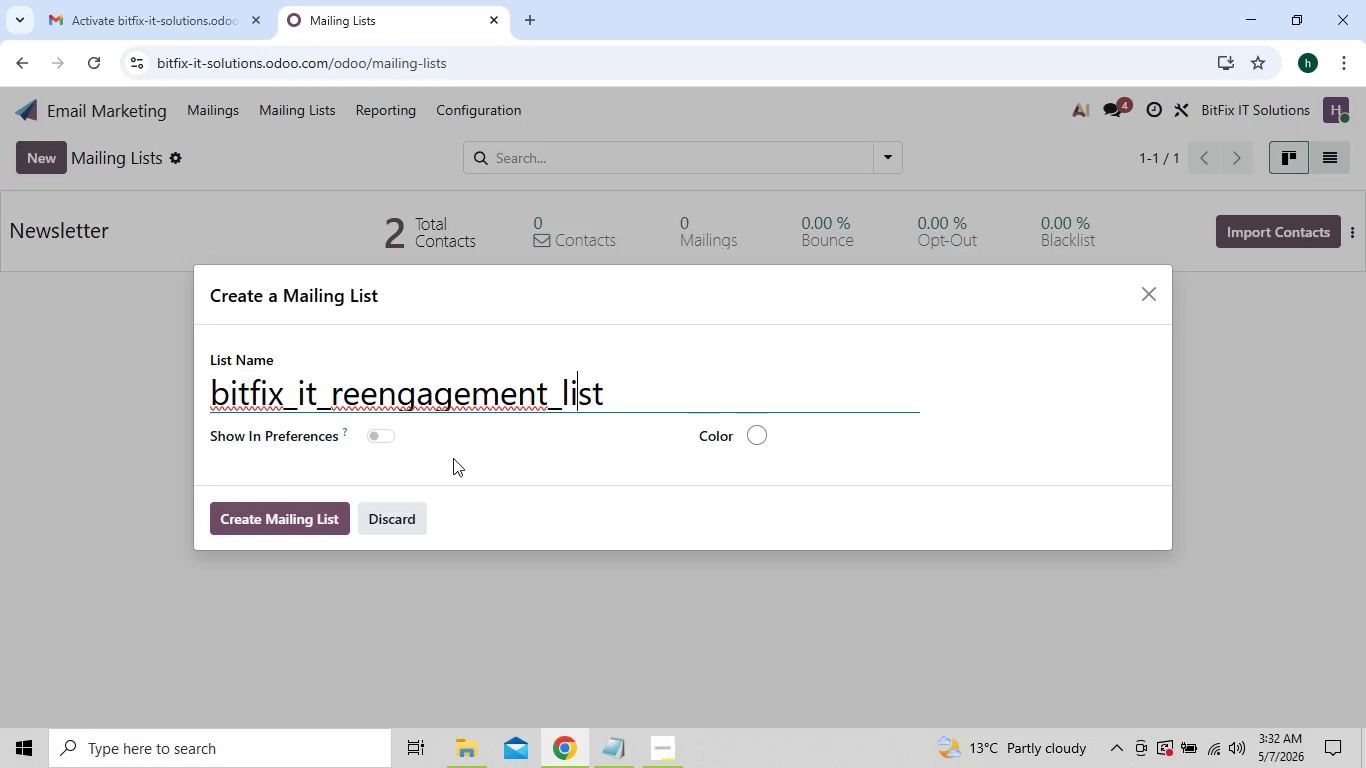 
key(ArrowLeft)
 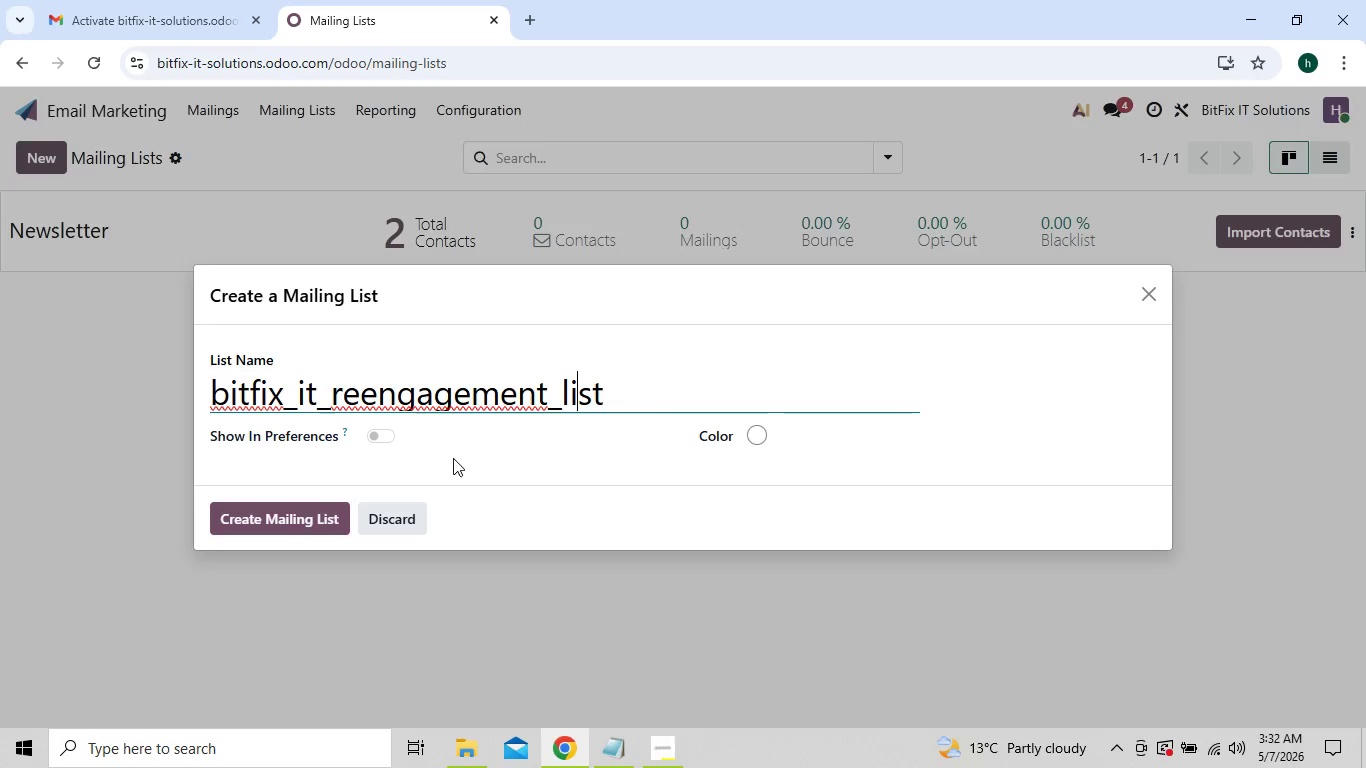 
key(ArrowLeft)
 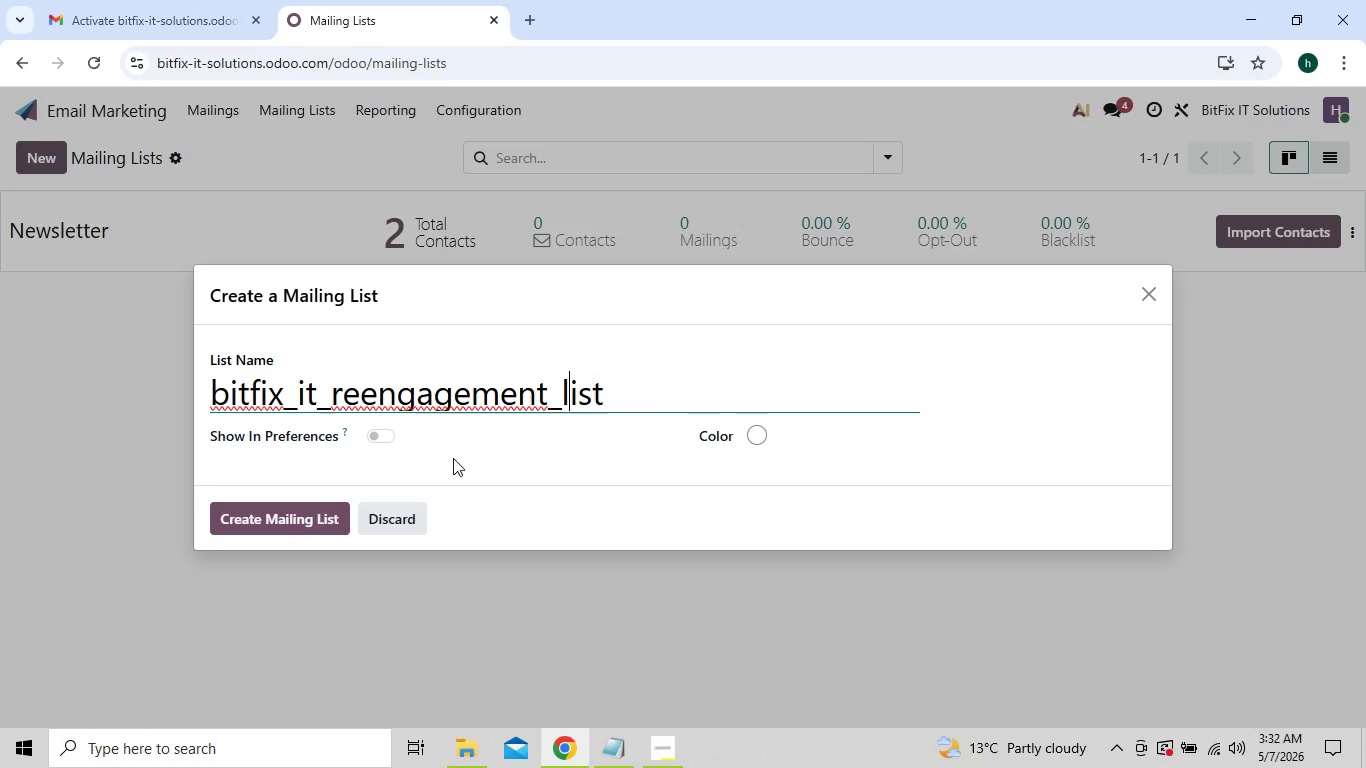 
key(ArrowLeft)
 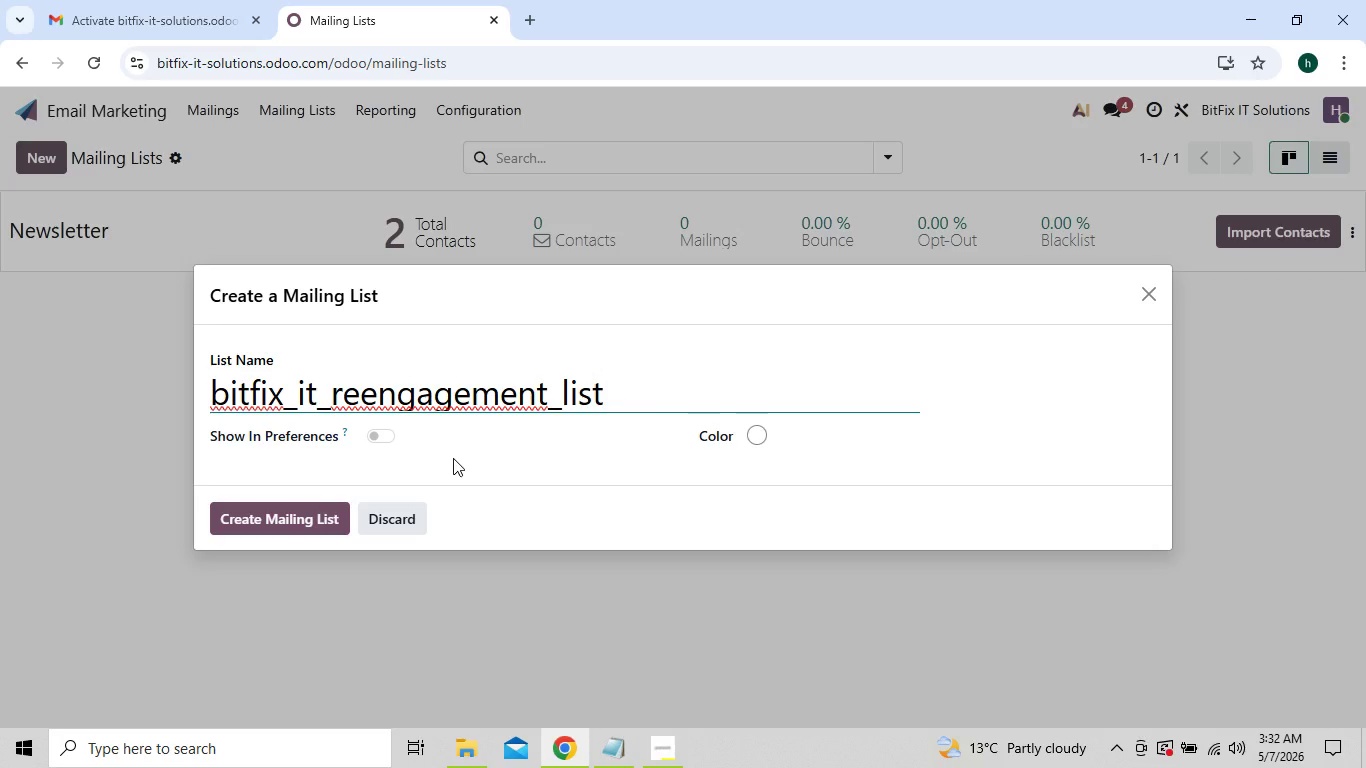 
key(Backspace)
 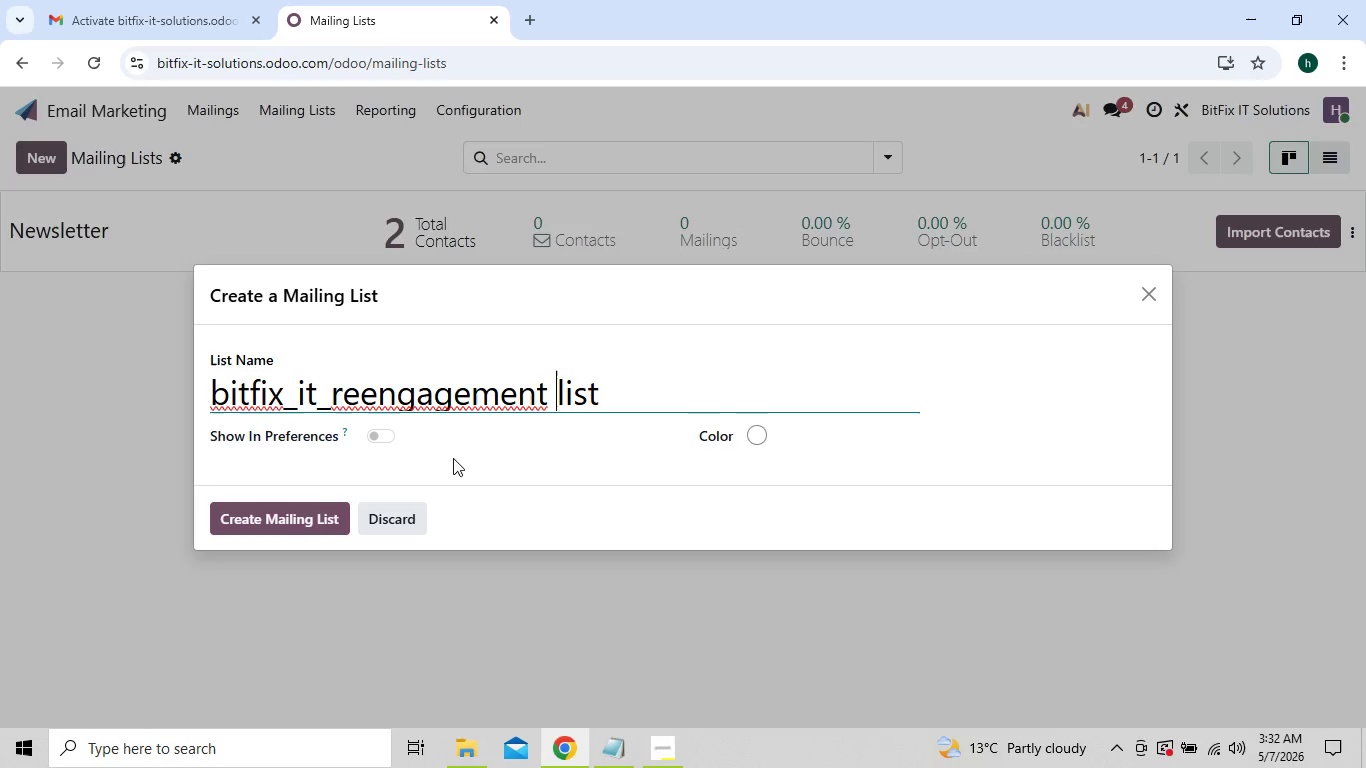 
key(Space)
 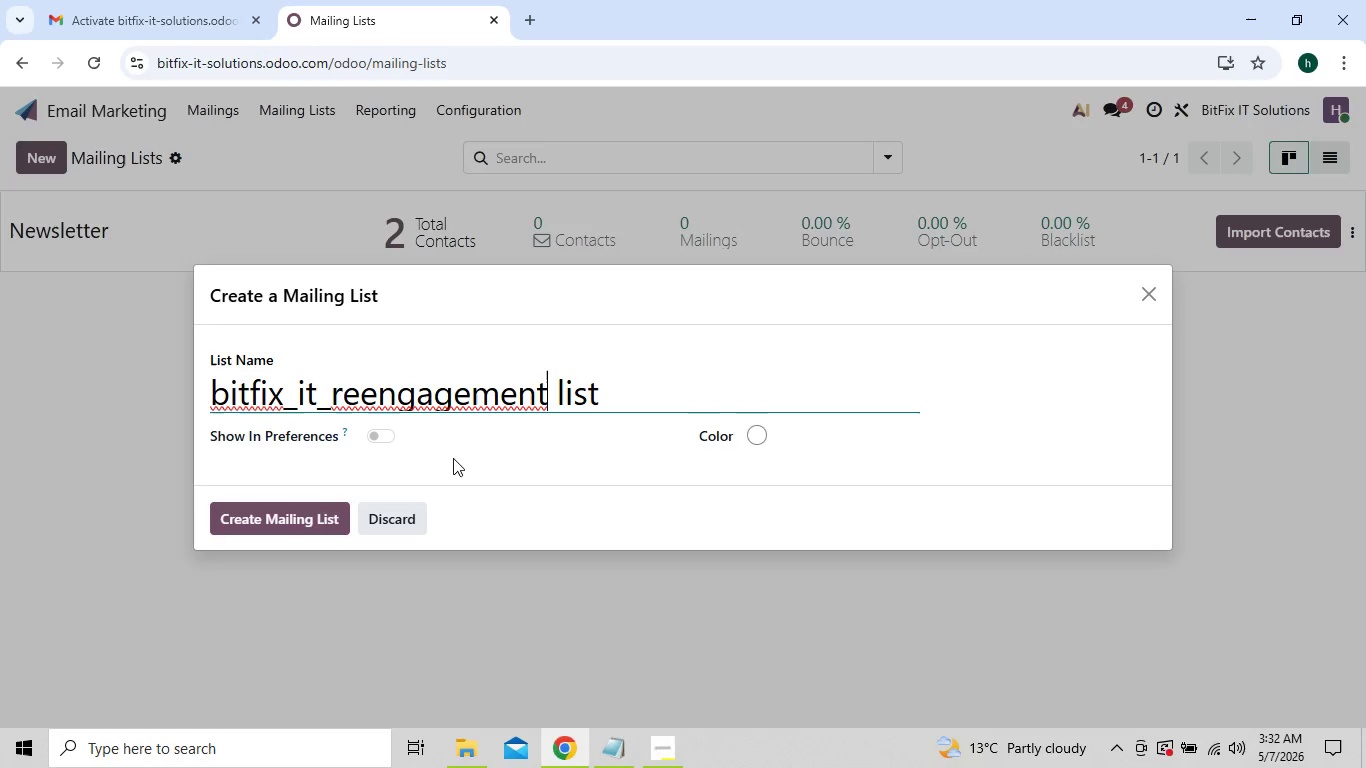 
hold_key(key=ArrowLeft, duration=0.89)
 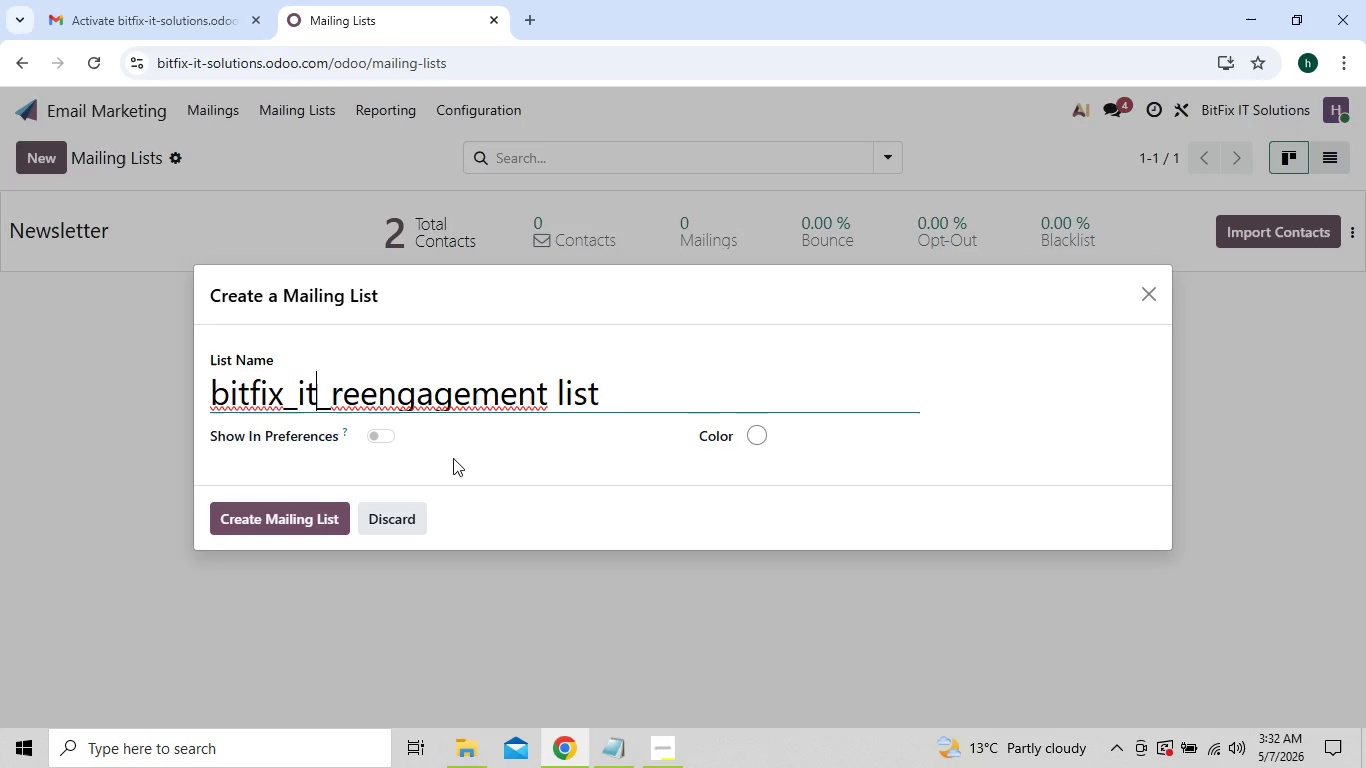 
key(ArrowRight)
 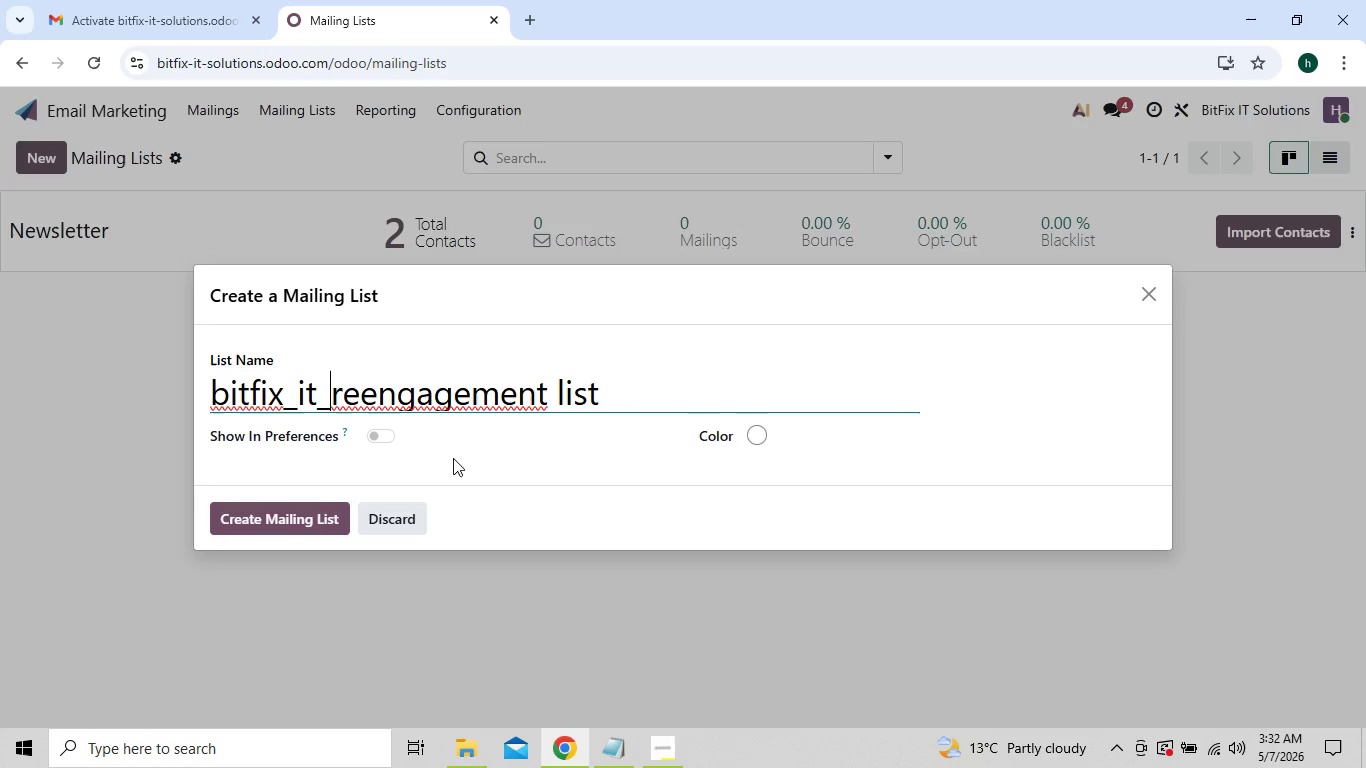 
key(ArrowRight)
 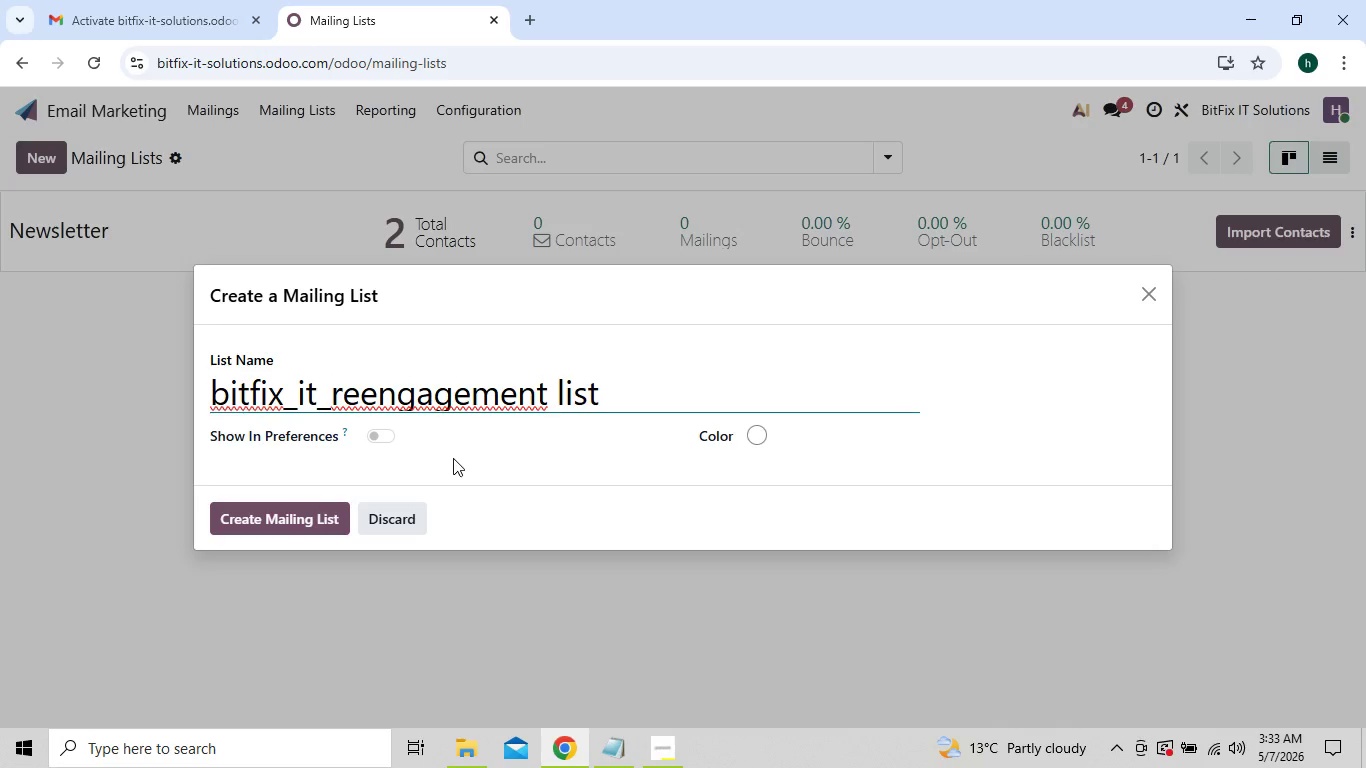 
key(Backspace)
 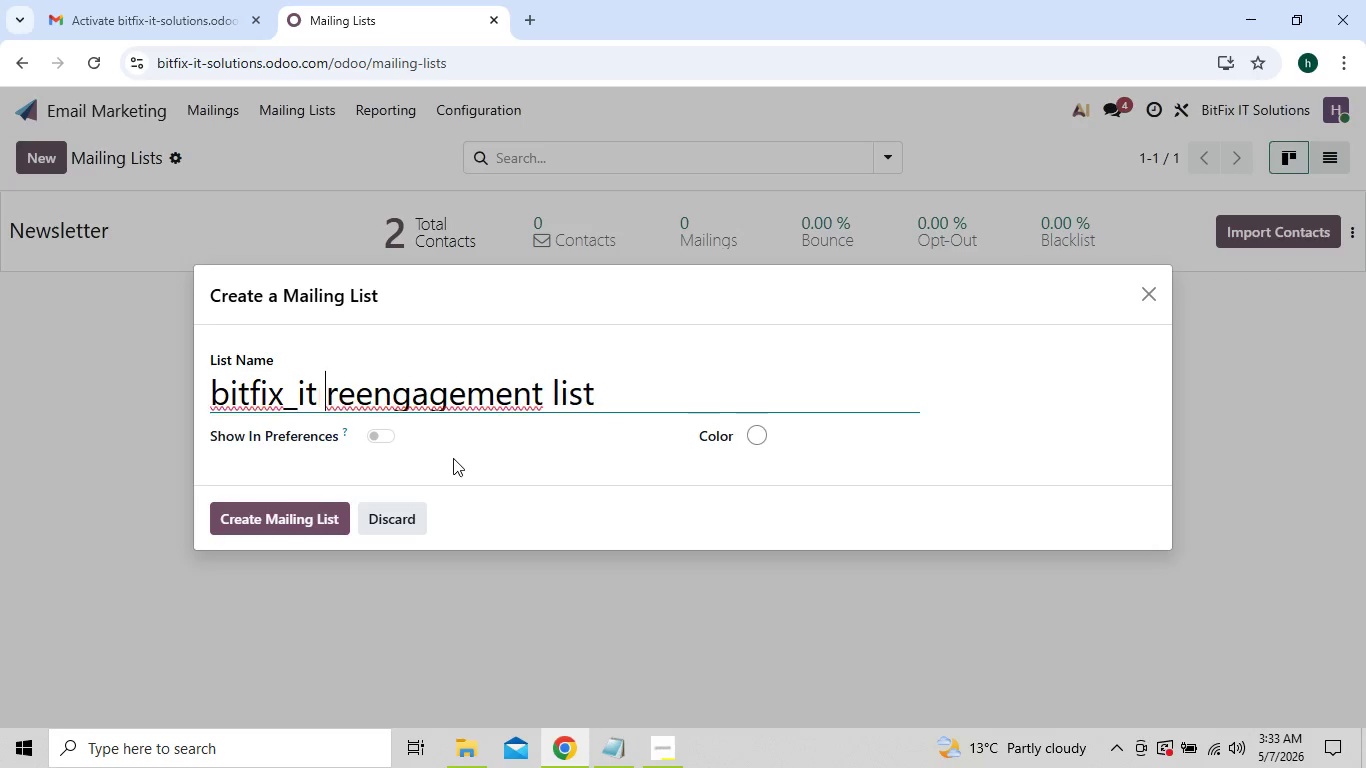 
key(Space)
 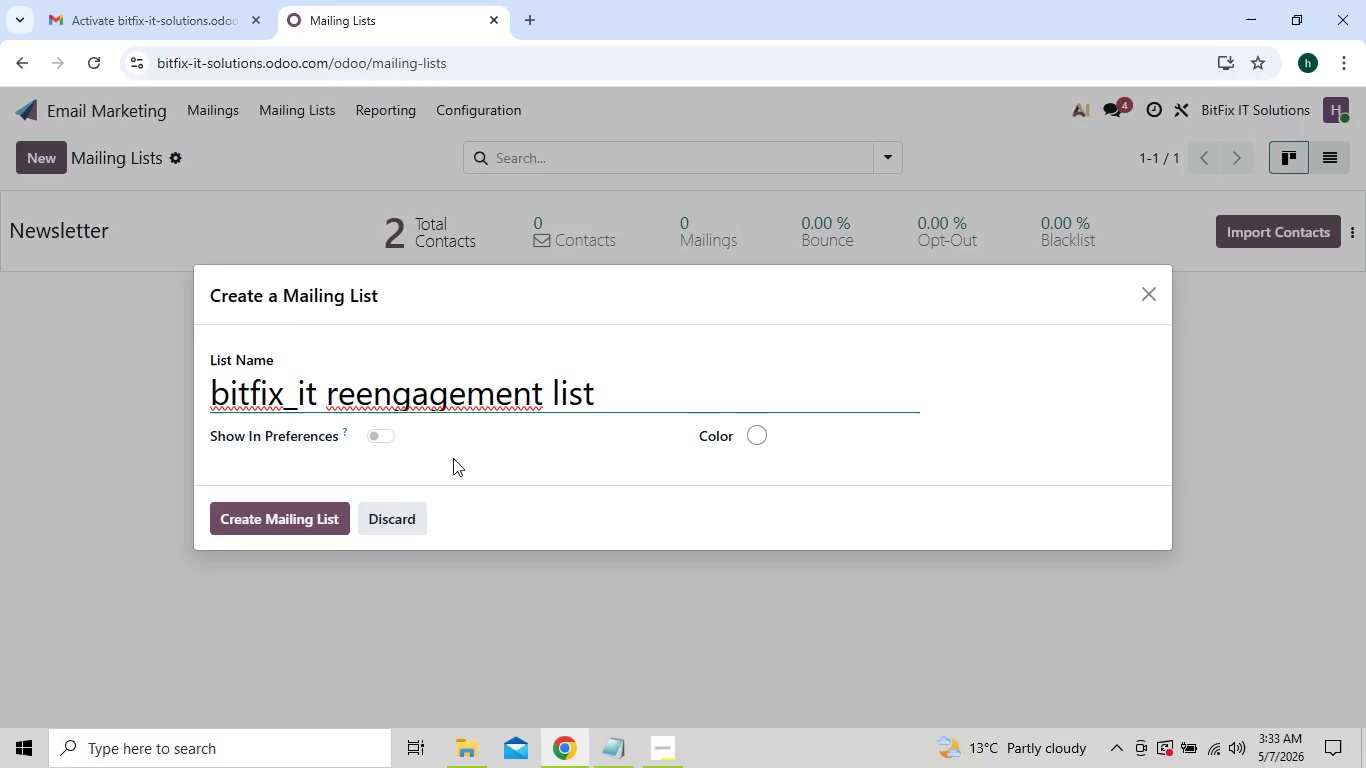 
key(ArrowLeft)
 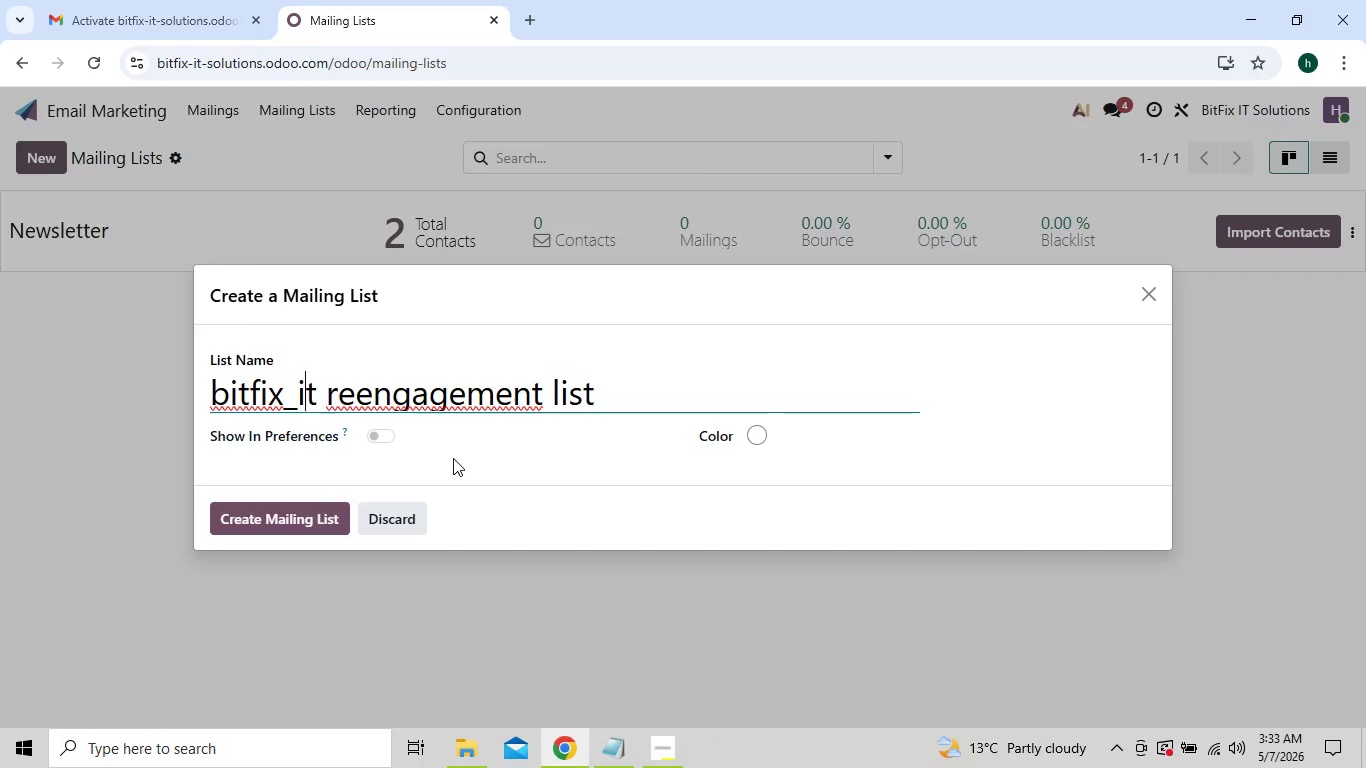 
key(ArrowLeft)
 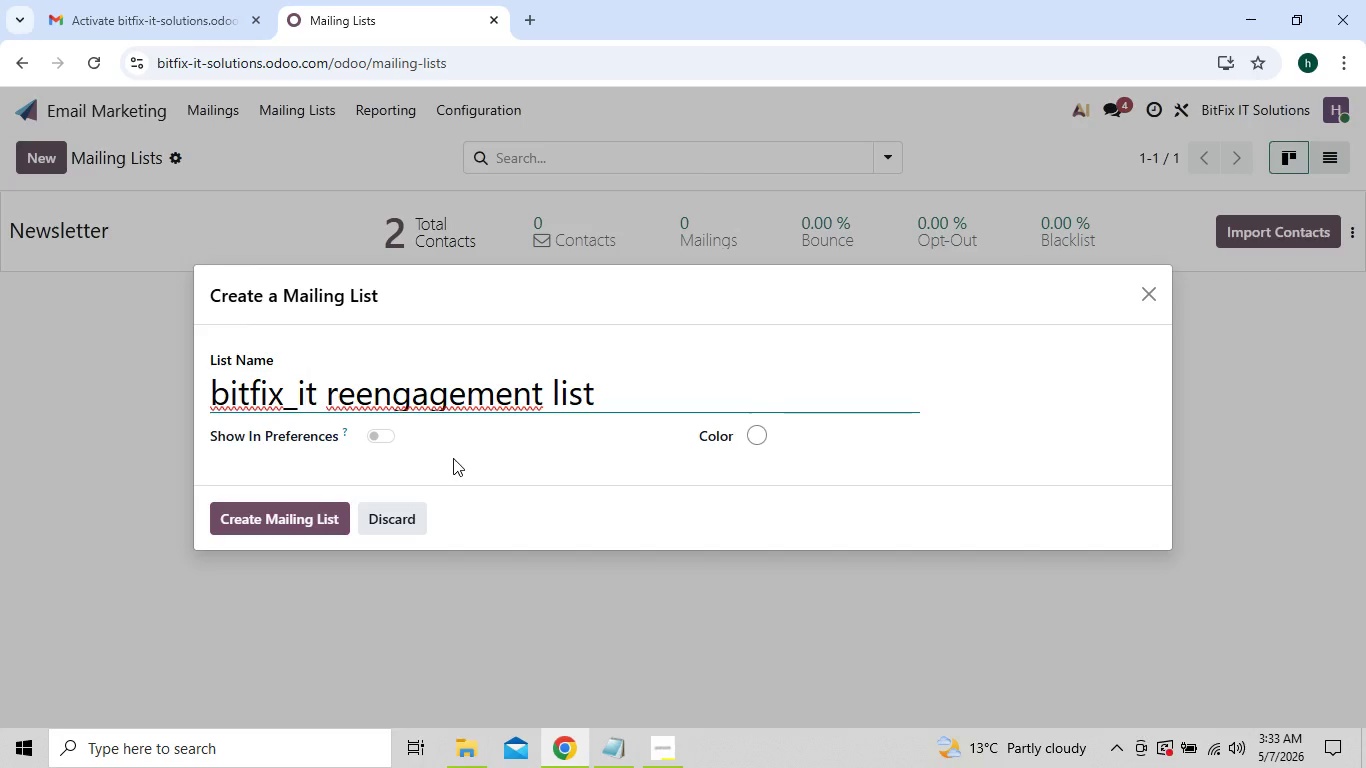 
key(ArrowLeft)
 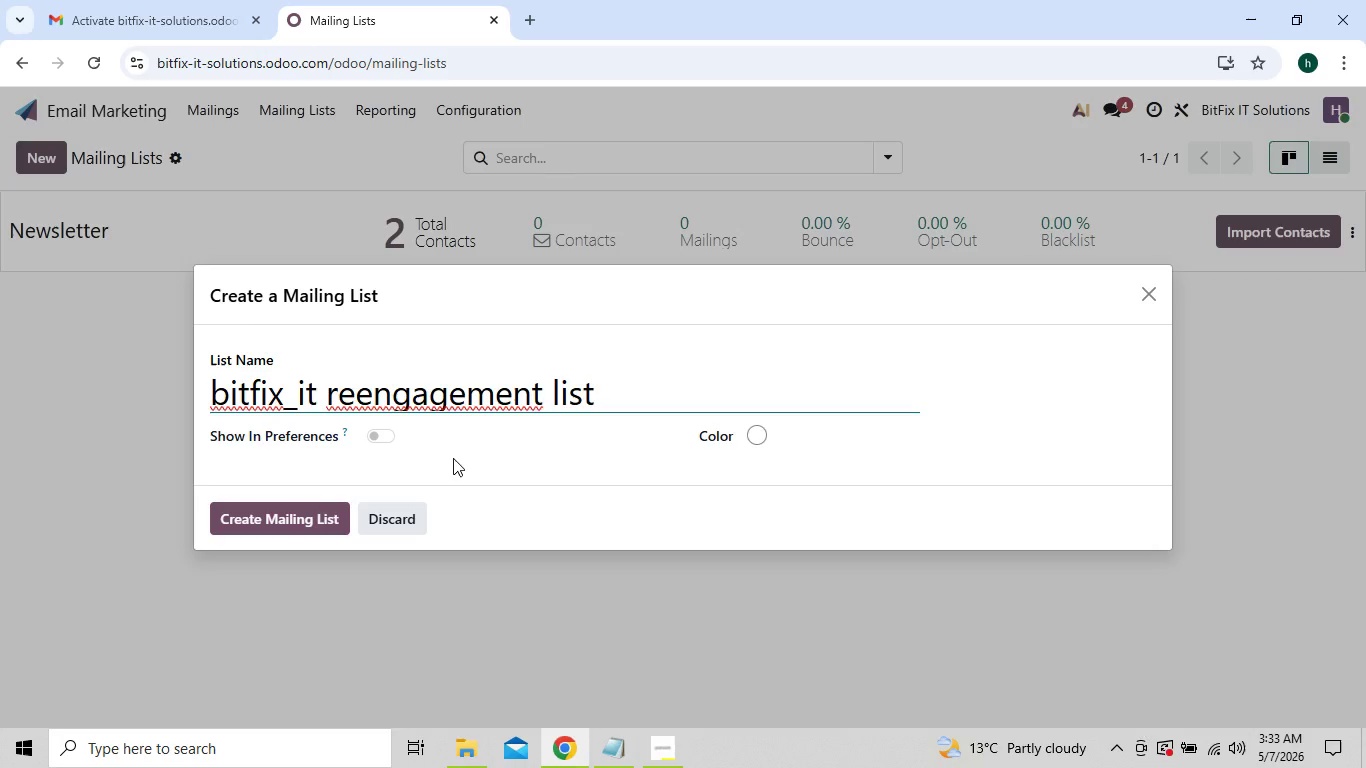 
key(Backspace)
 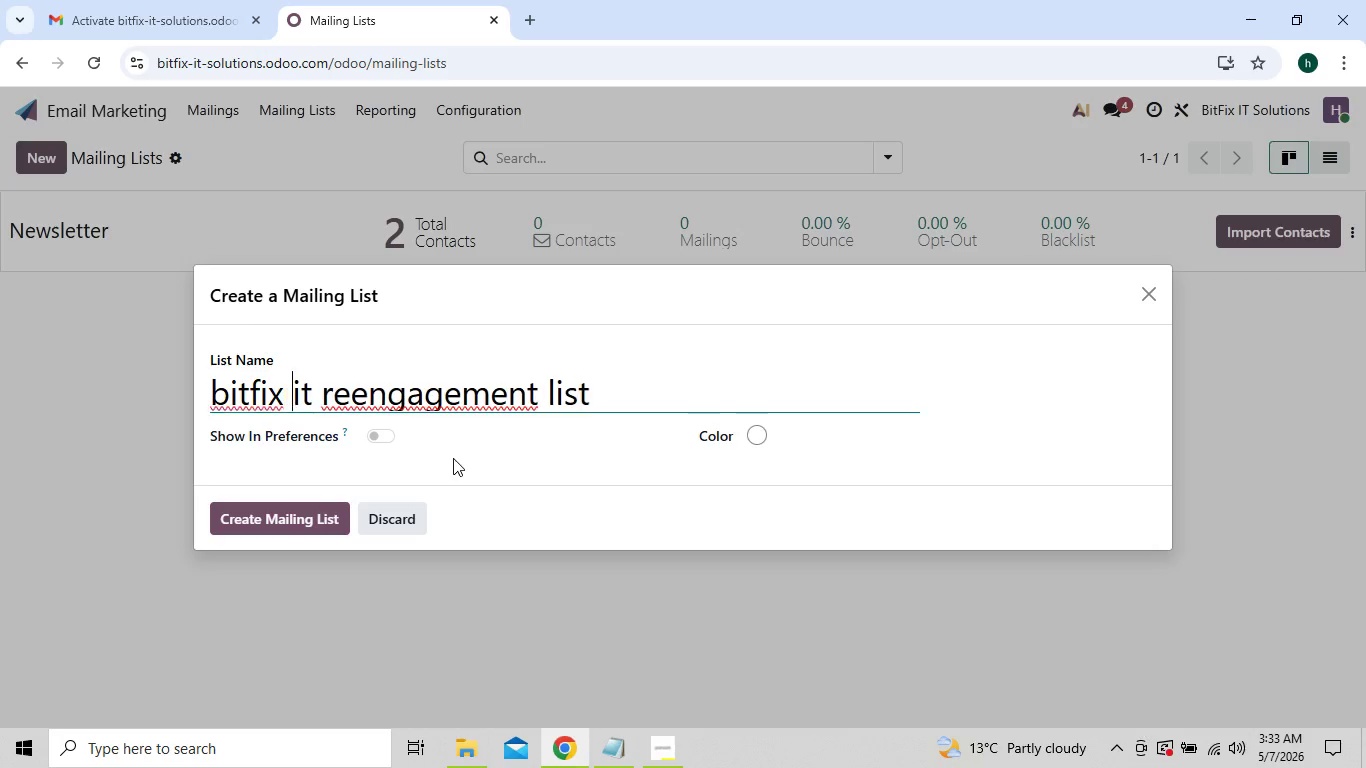 
key(Space)
 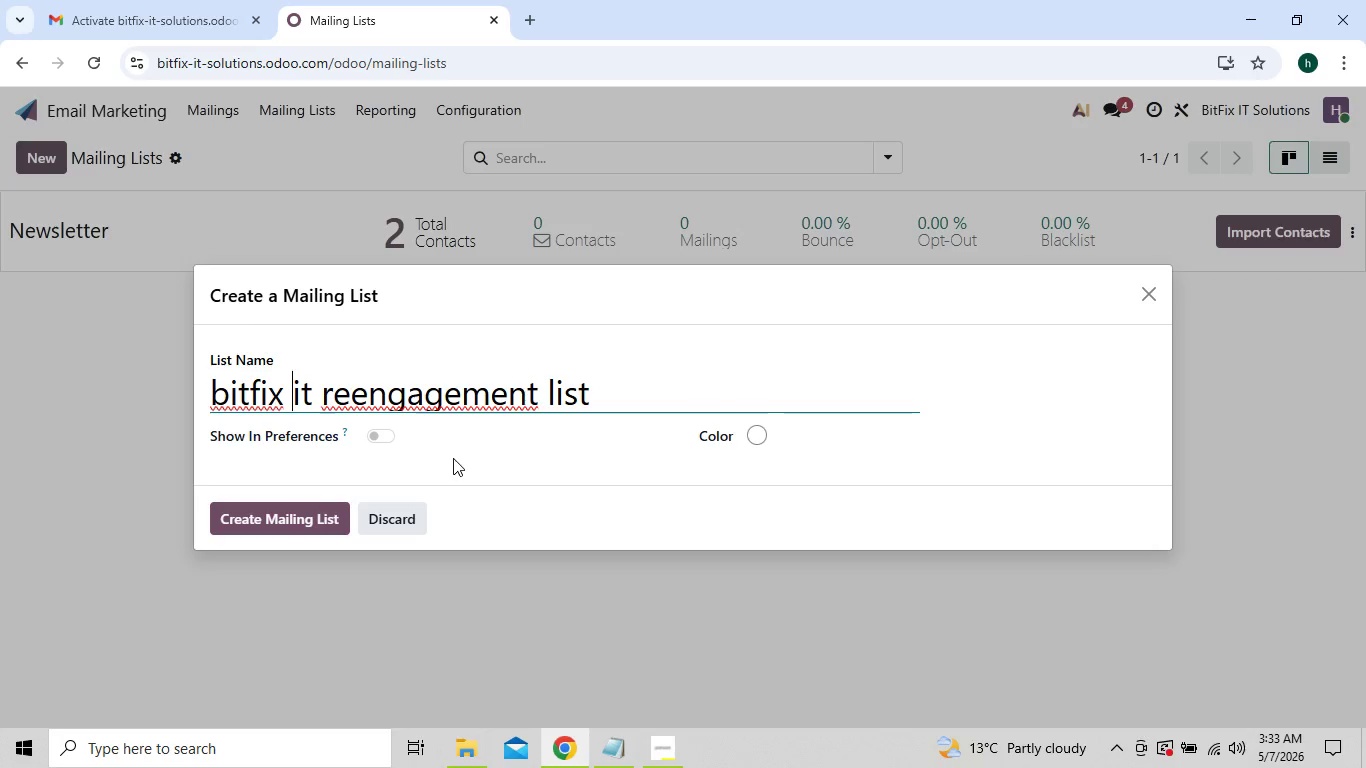 
key(ArrowLeft)
 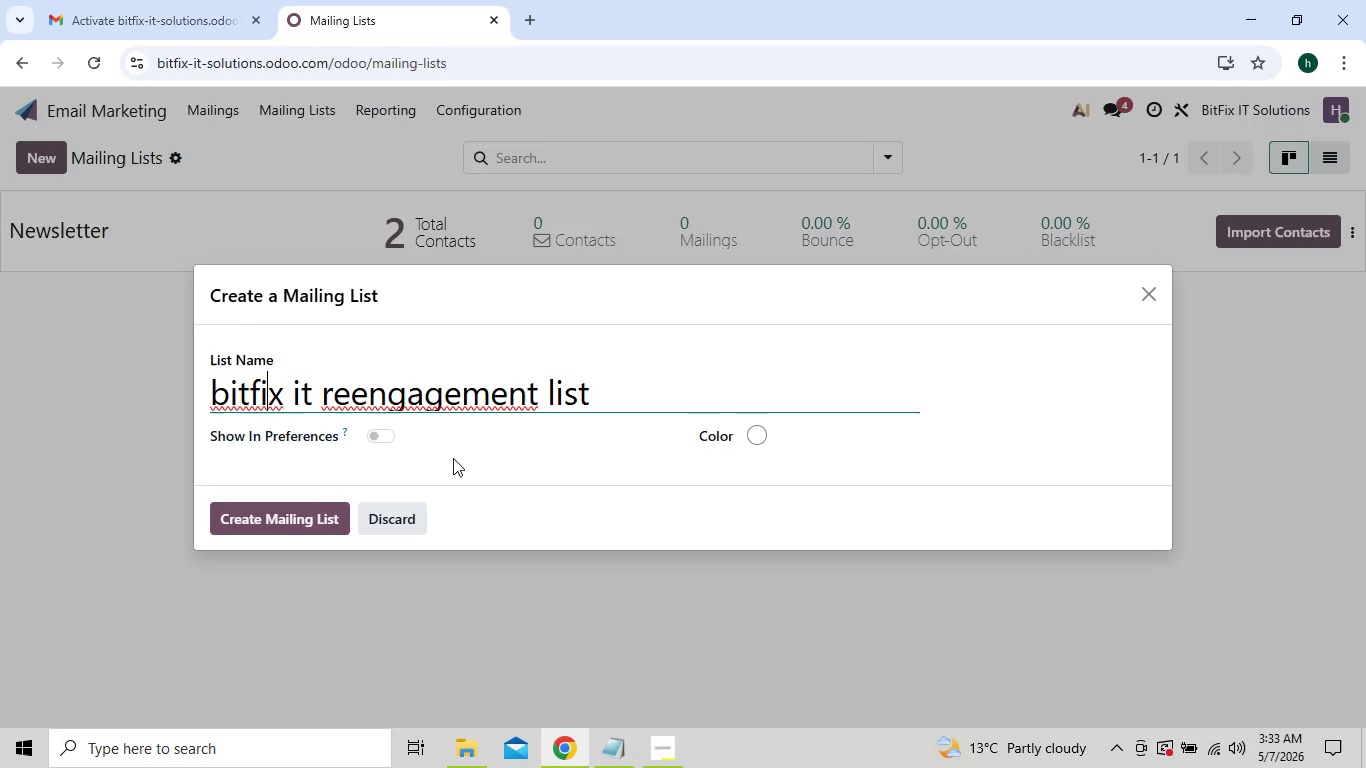 
key(ArrowLeft)
 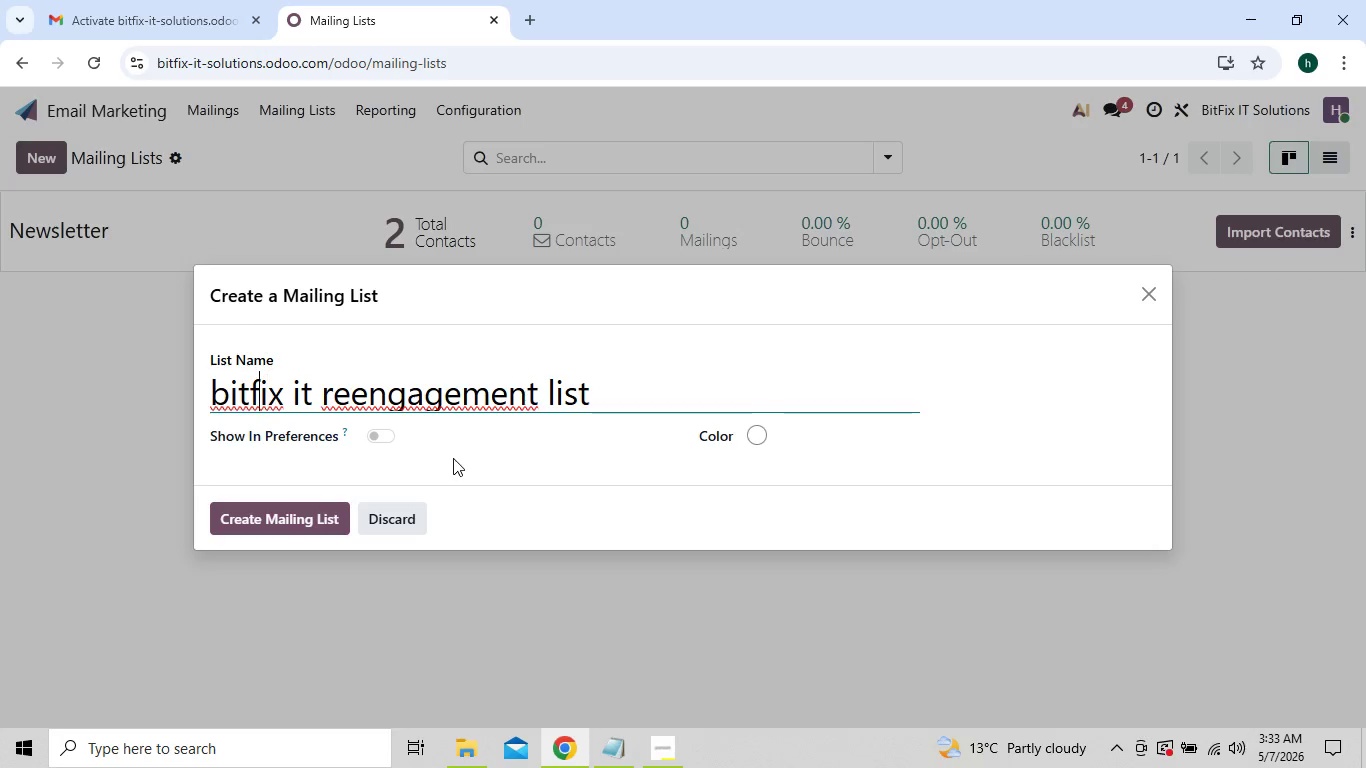 
key(ArrowLeft)
 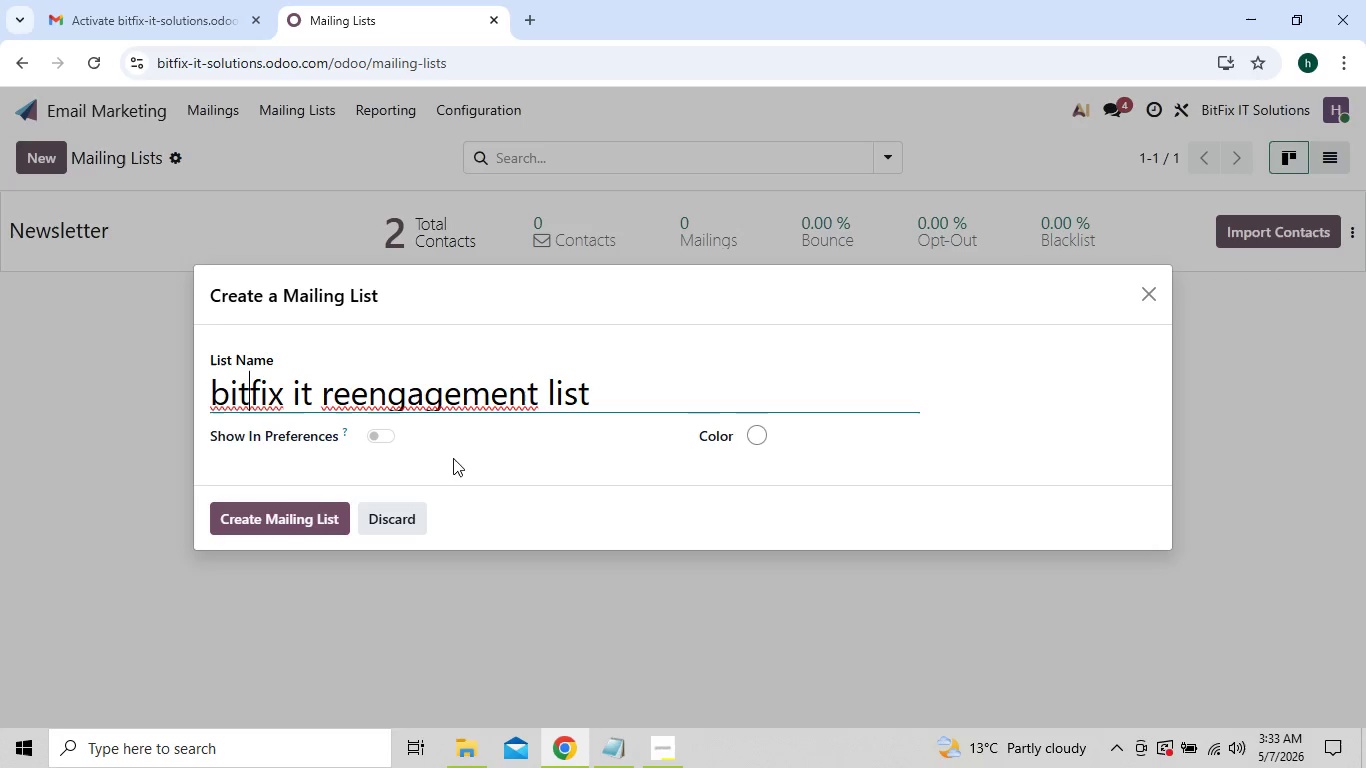 
key(ArrowLeft)
 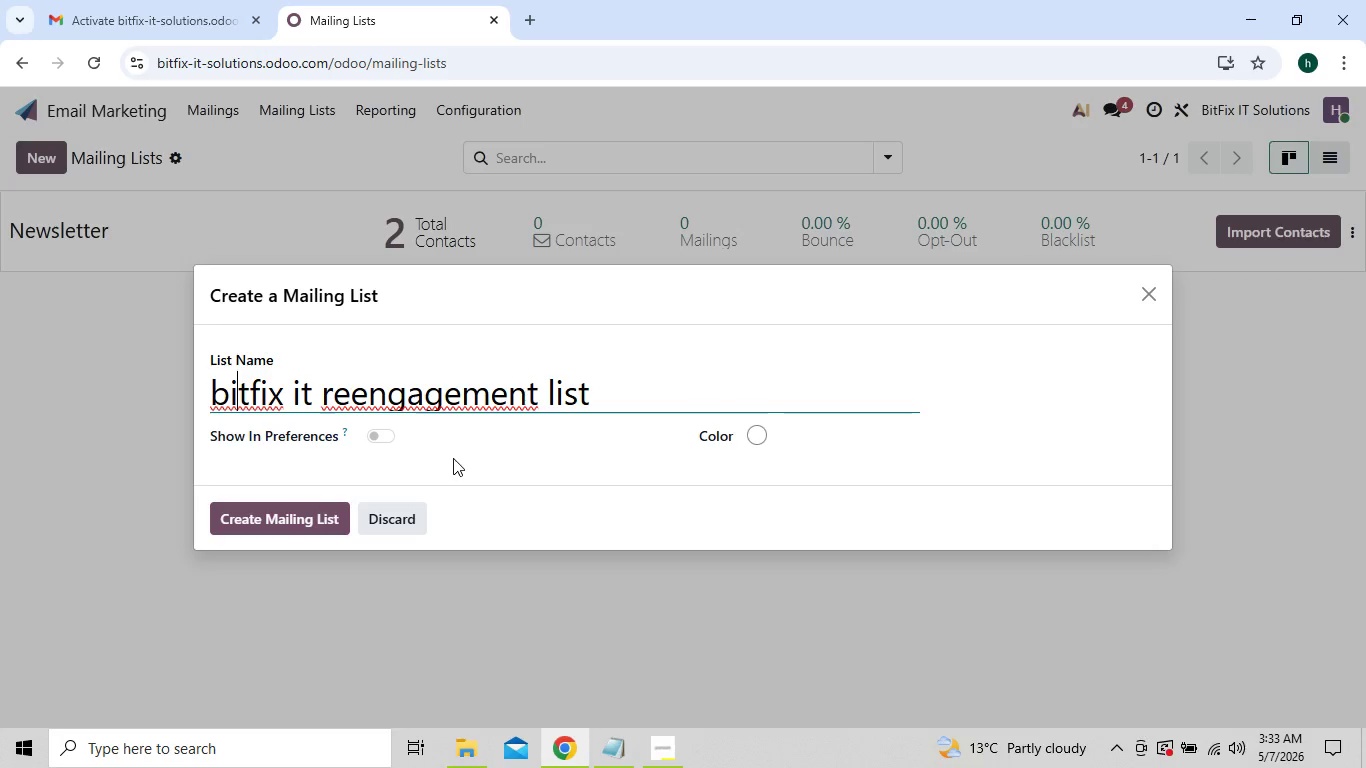 
key(ArrowLeft)
 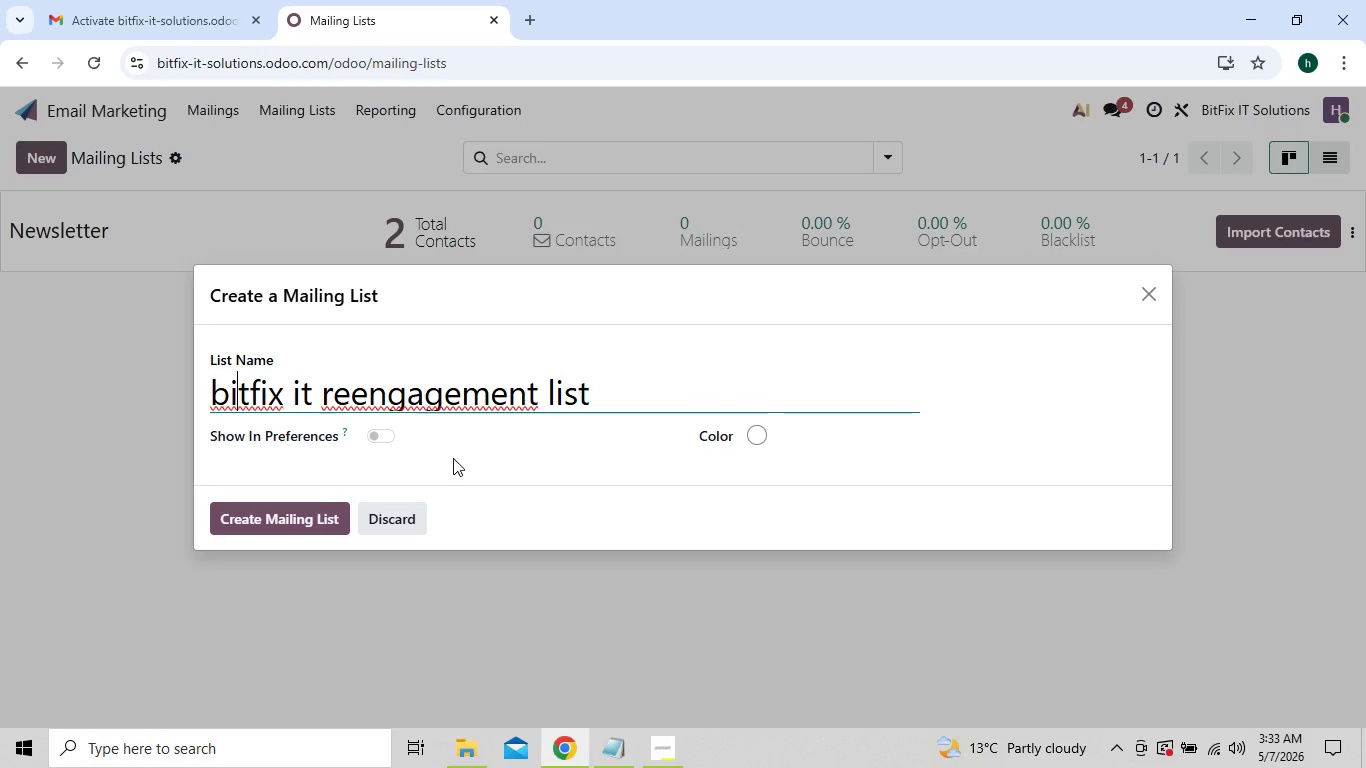 
key(ArrowLeft)
 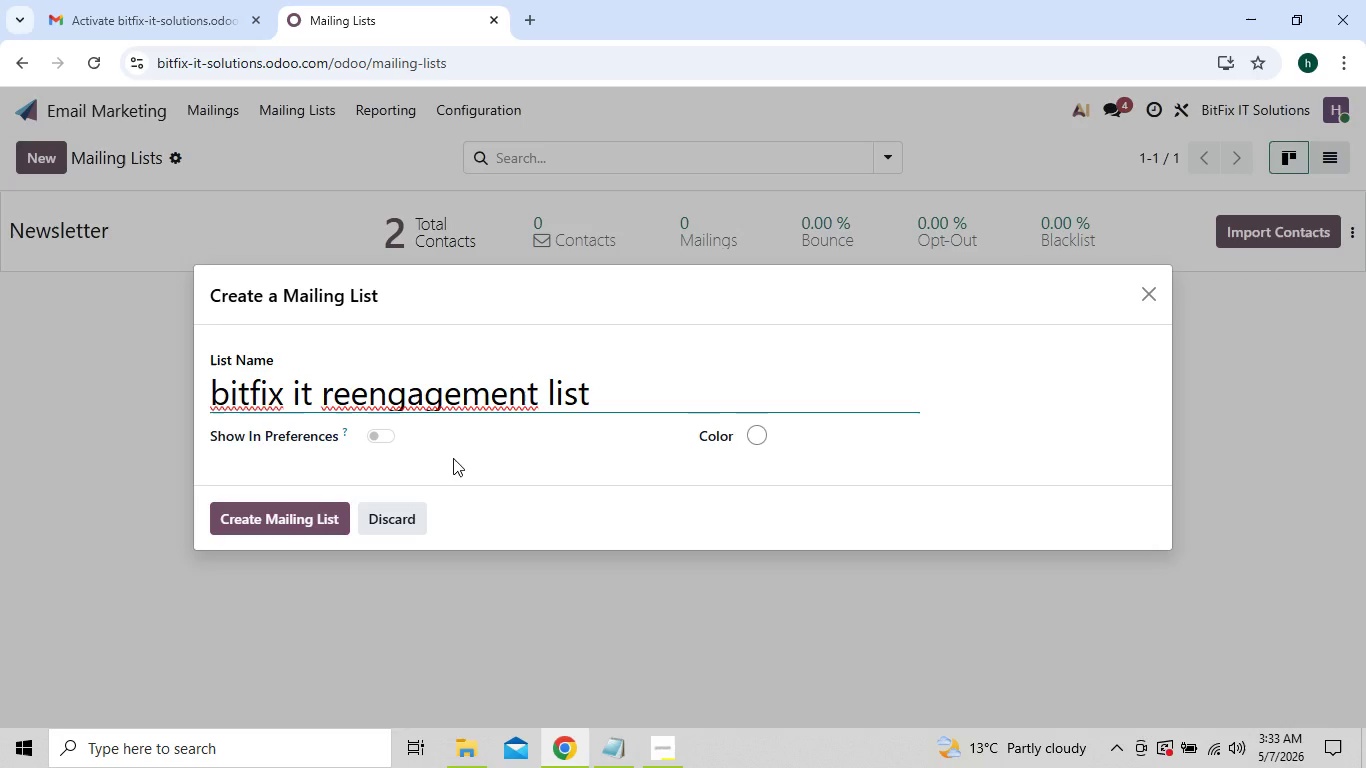 
hold_key(key=ShiftLeft, duration=1.5)
 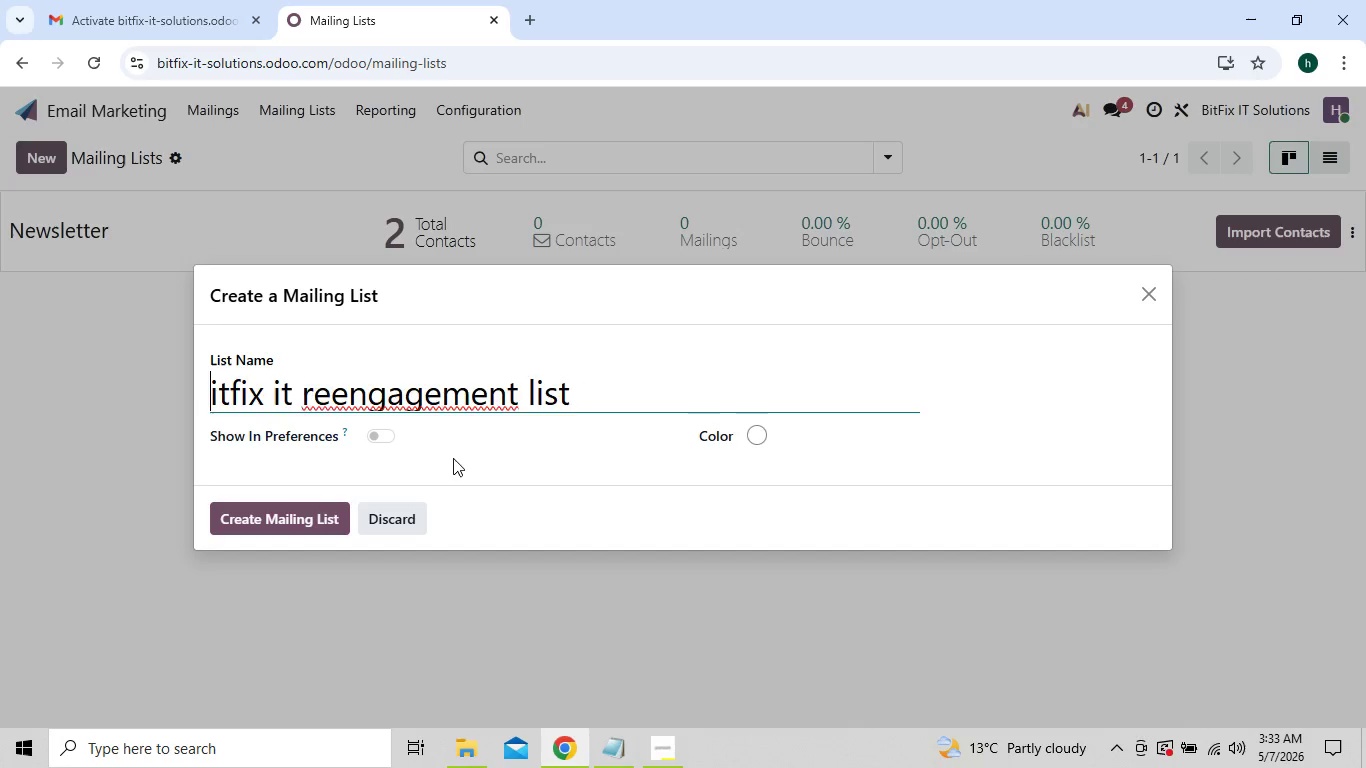 
key(Shift+Backspace)
 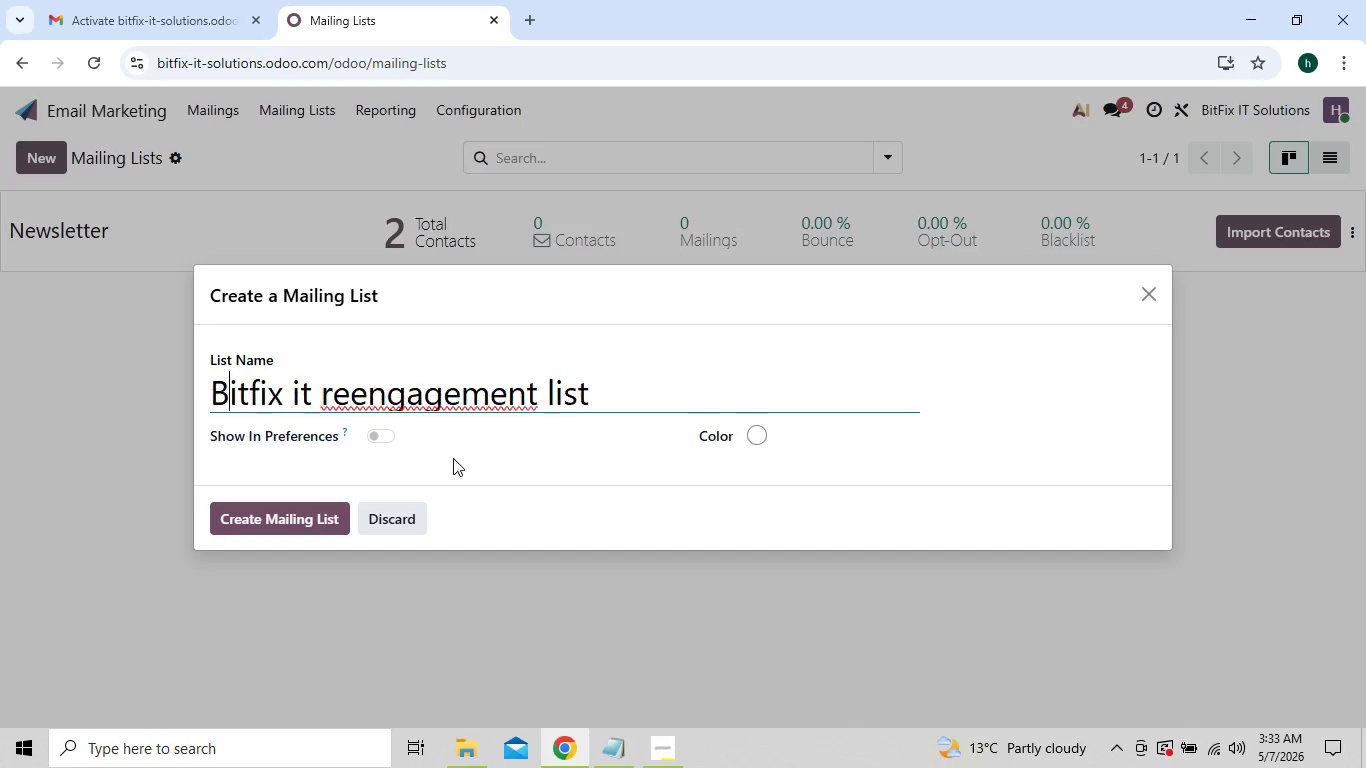 
key(Shift+B)
 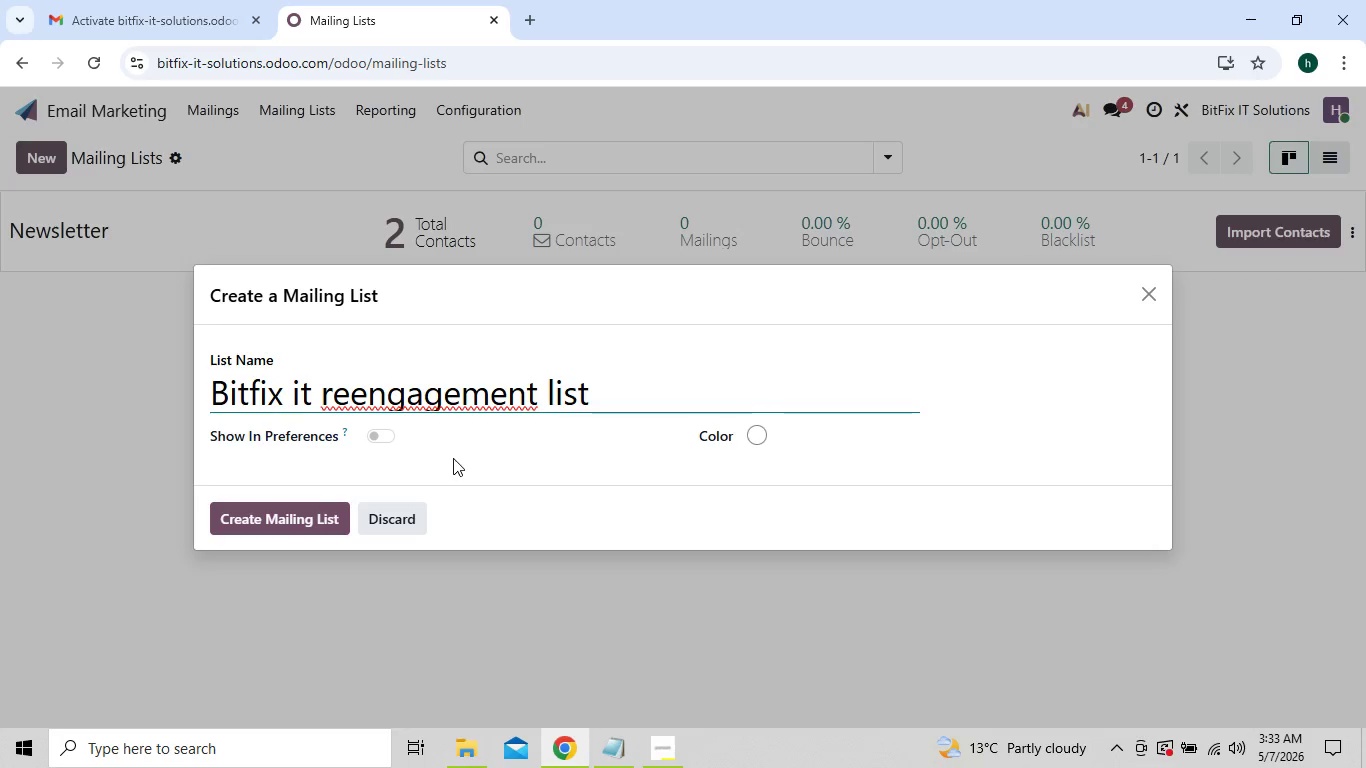 
key(Shift+ArrowRight)
 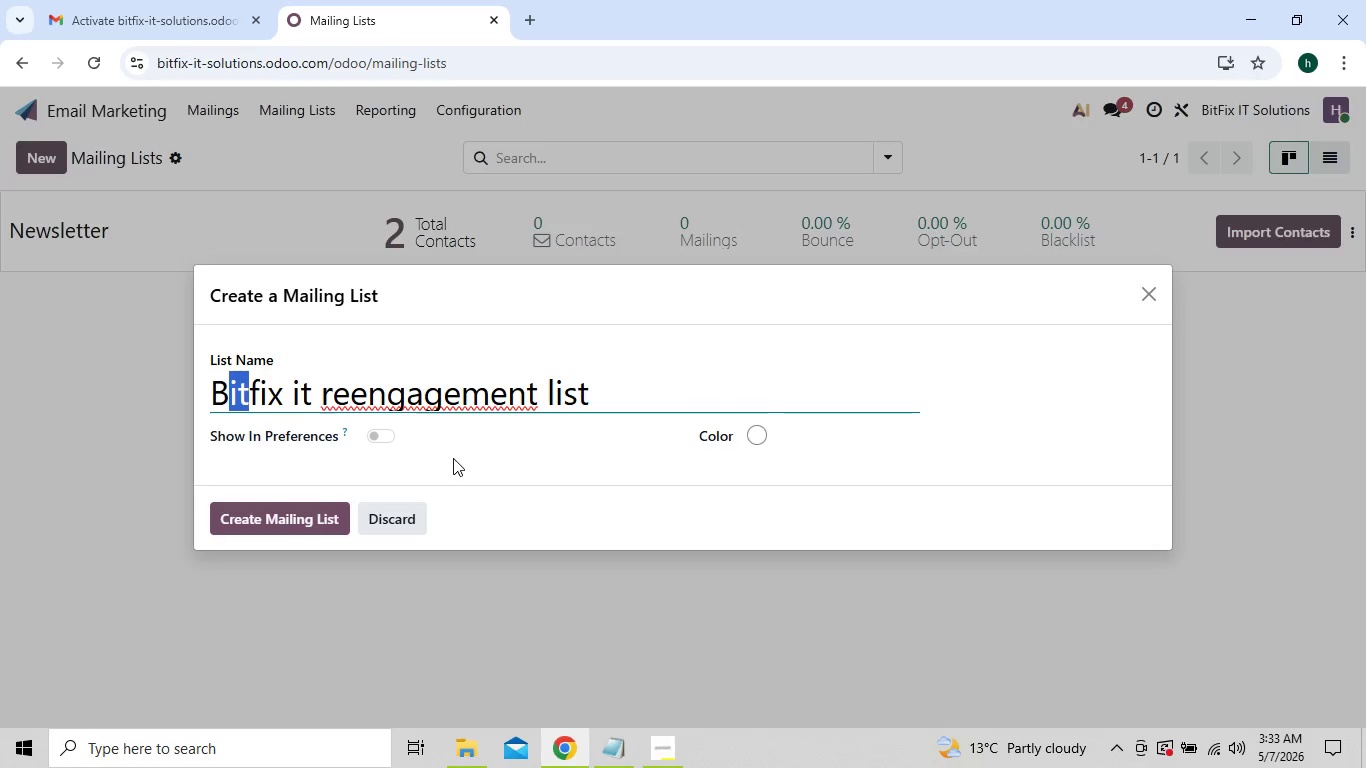 
key(Shift+ArrowRight)
 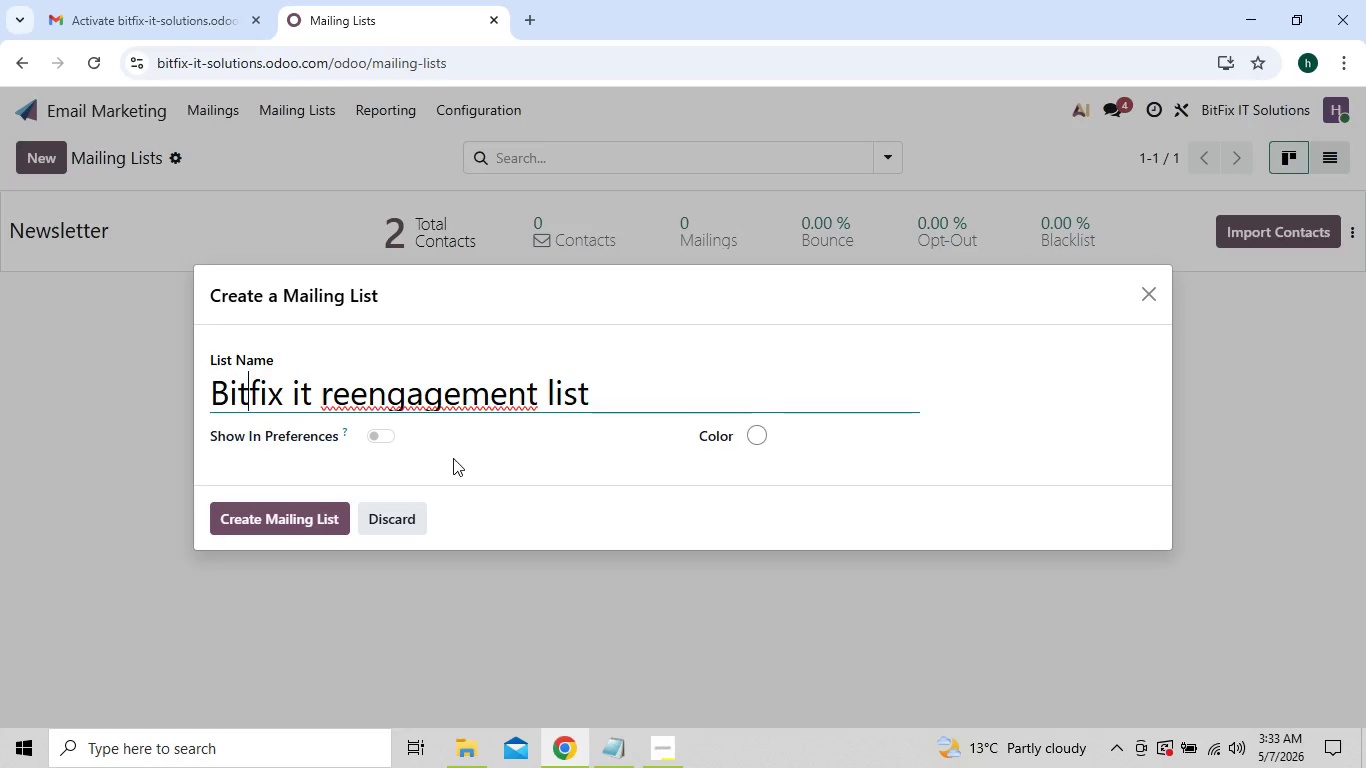 
key(ArrowRight)
 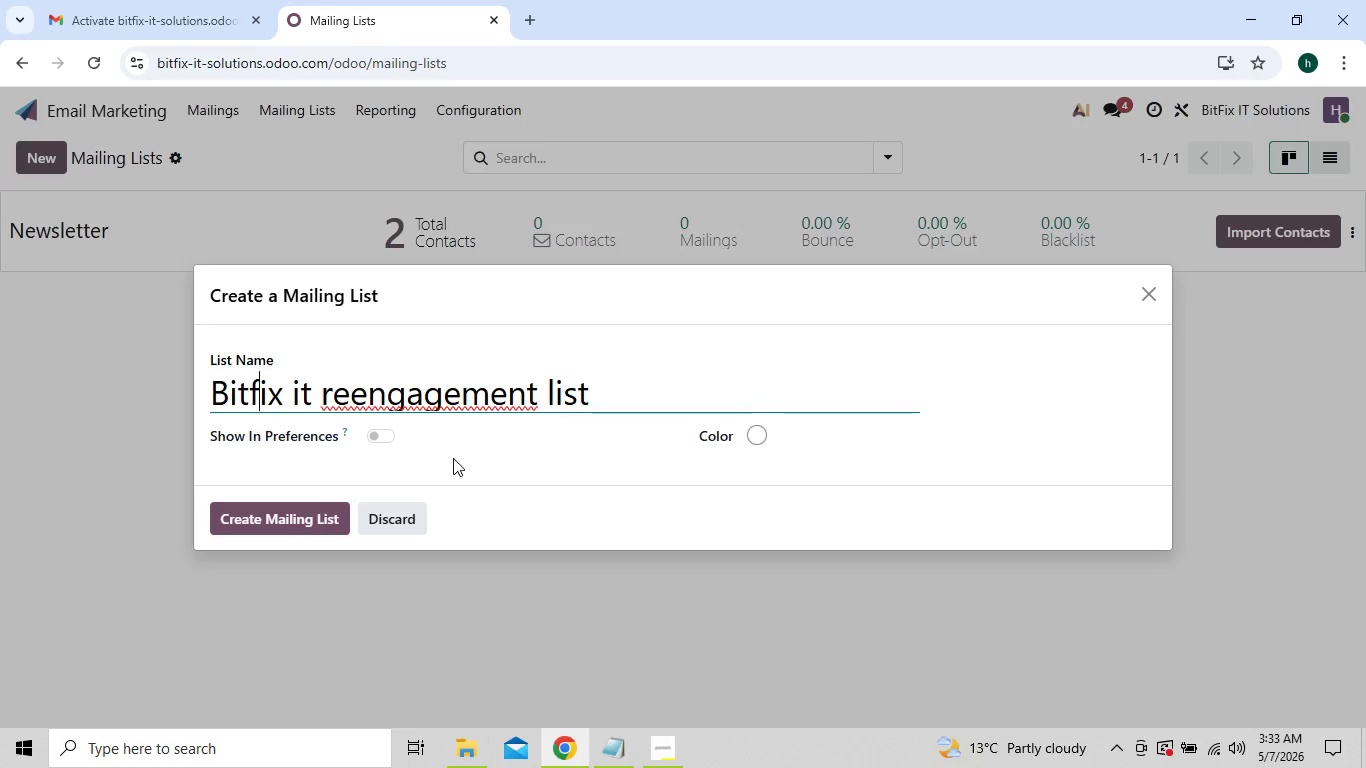 
key(ArrowRight)
 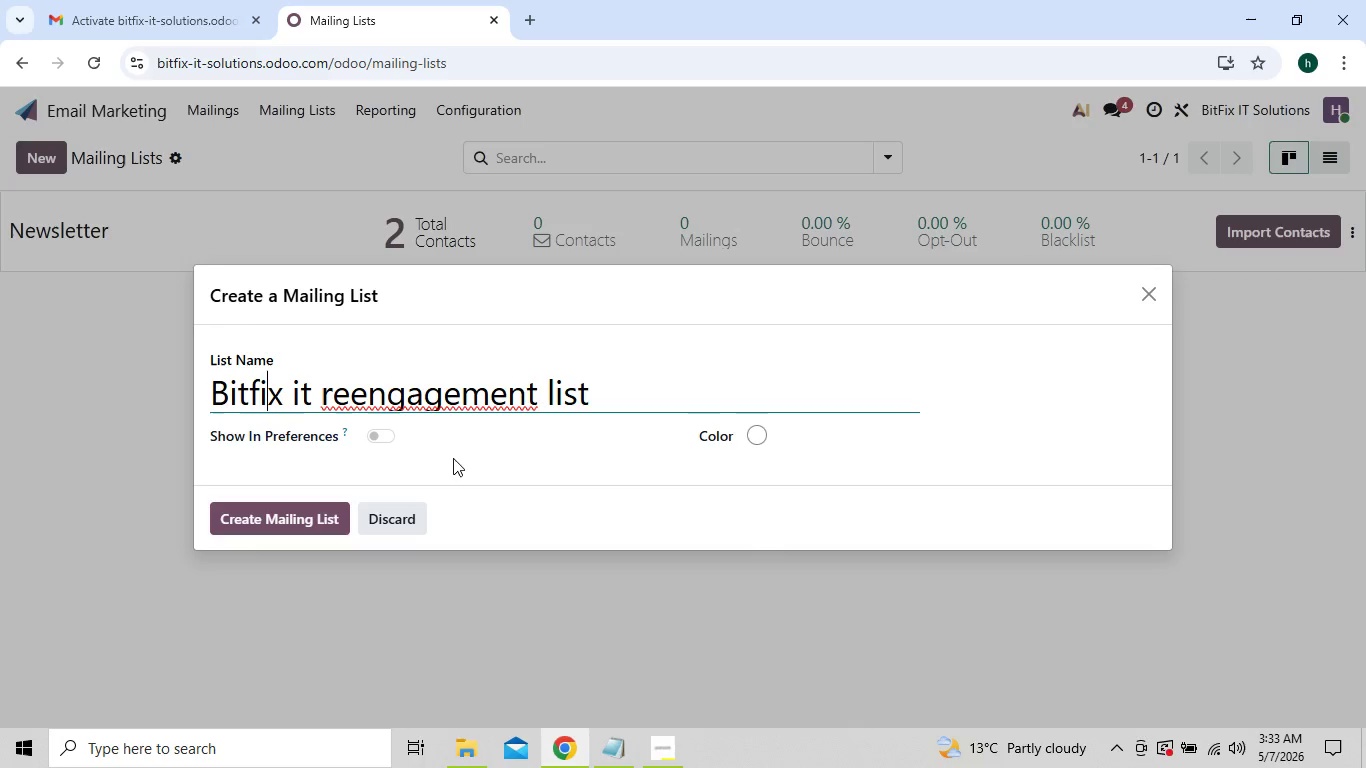 
key(ArrowRight)
 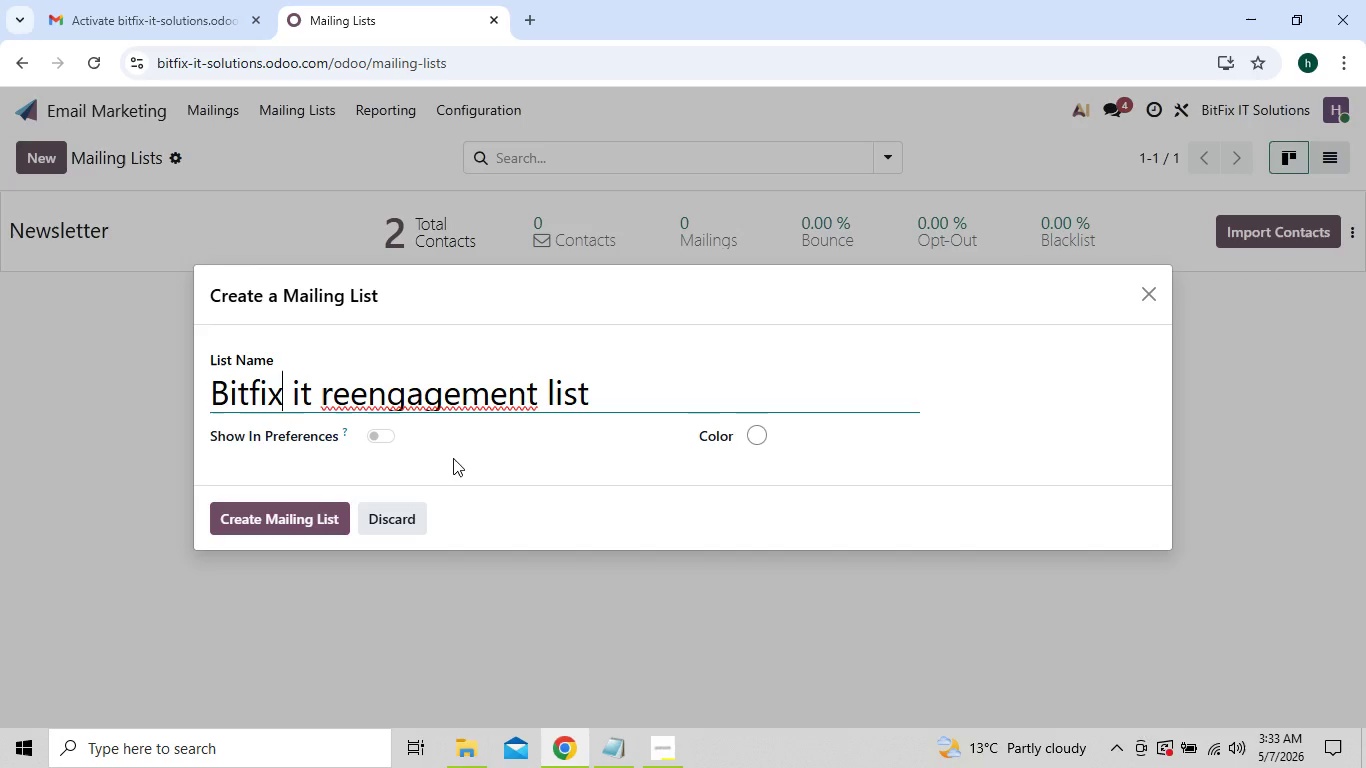 
key(ArrowRight)
 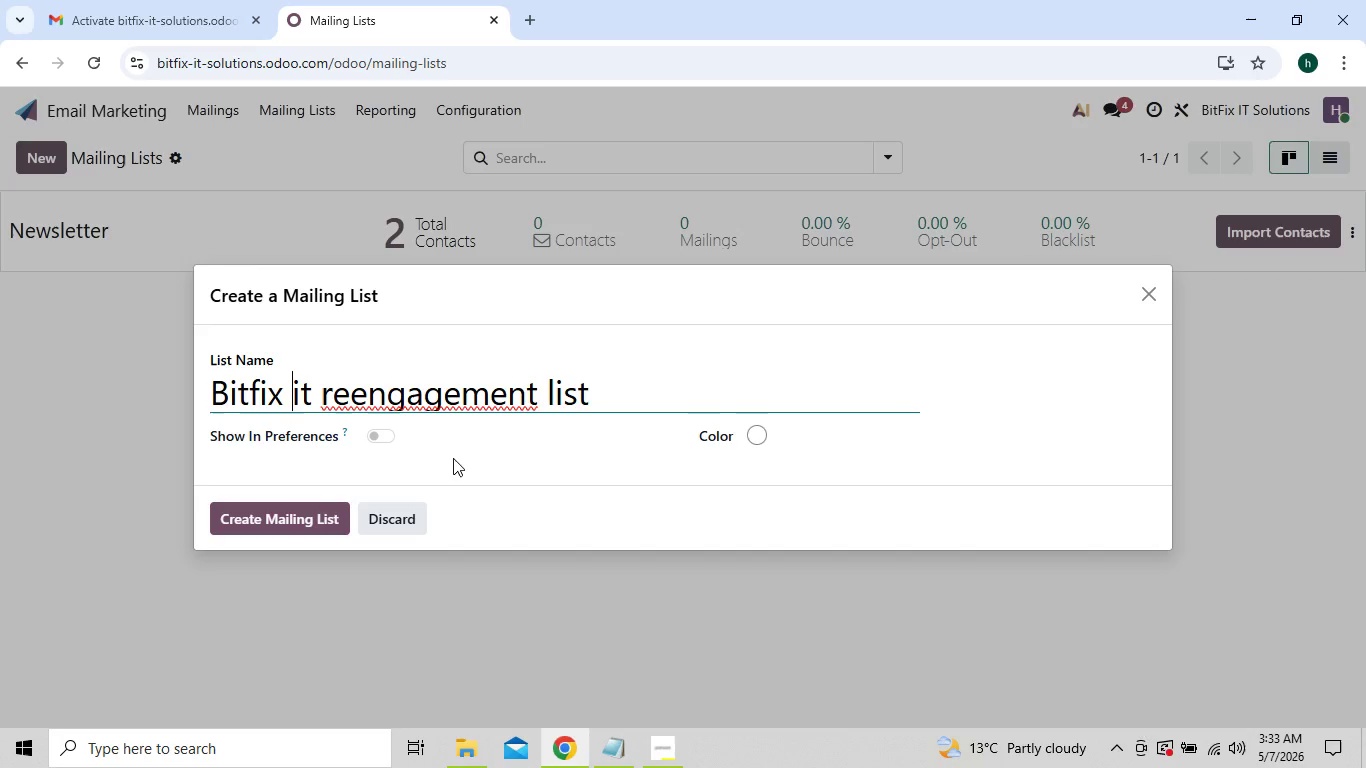 
key(ArrowRight)
 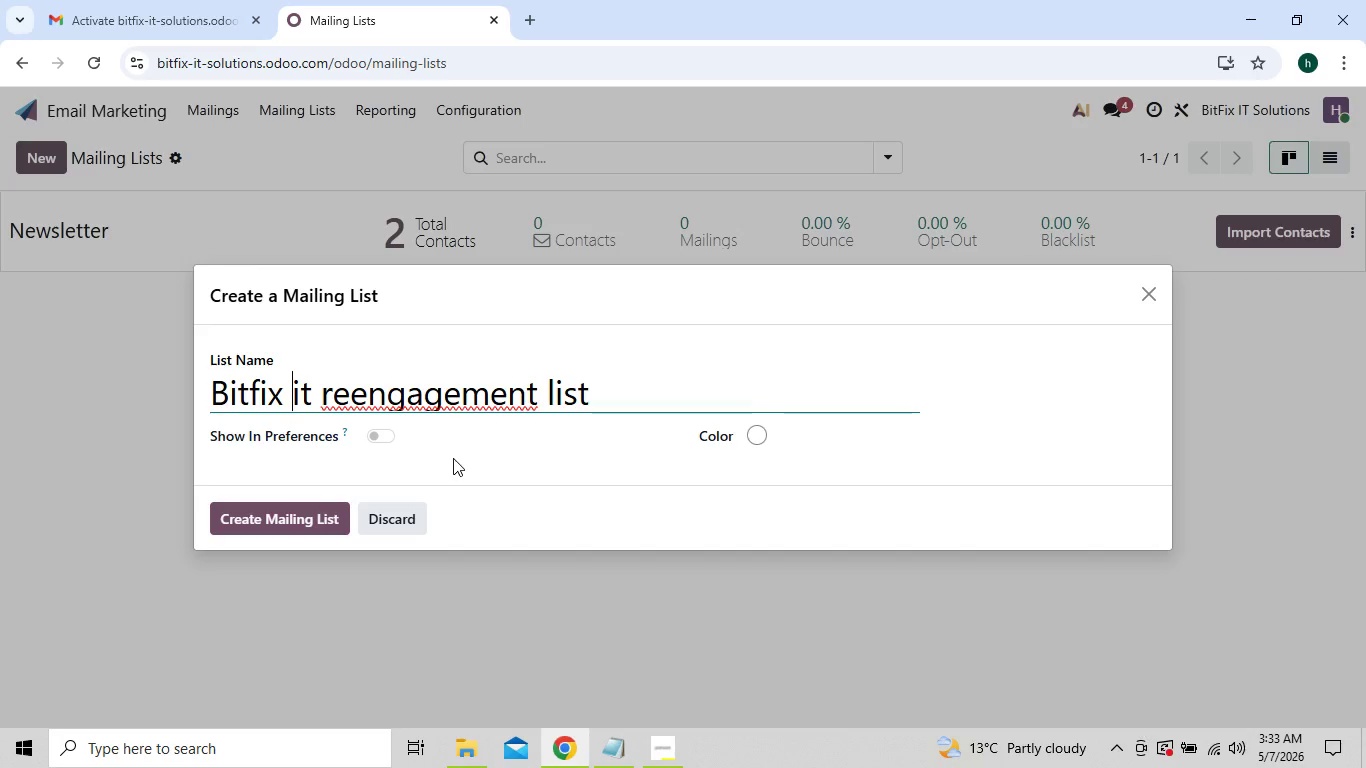 
key(ArrowRight)
 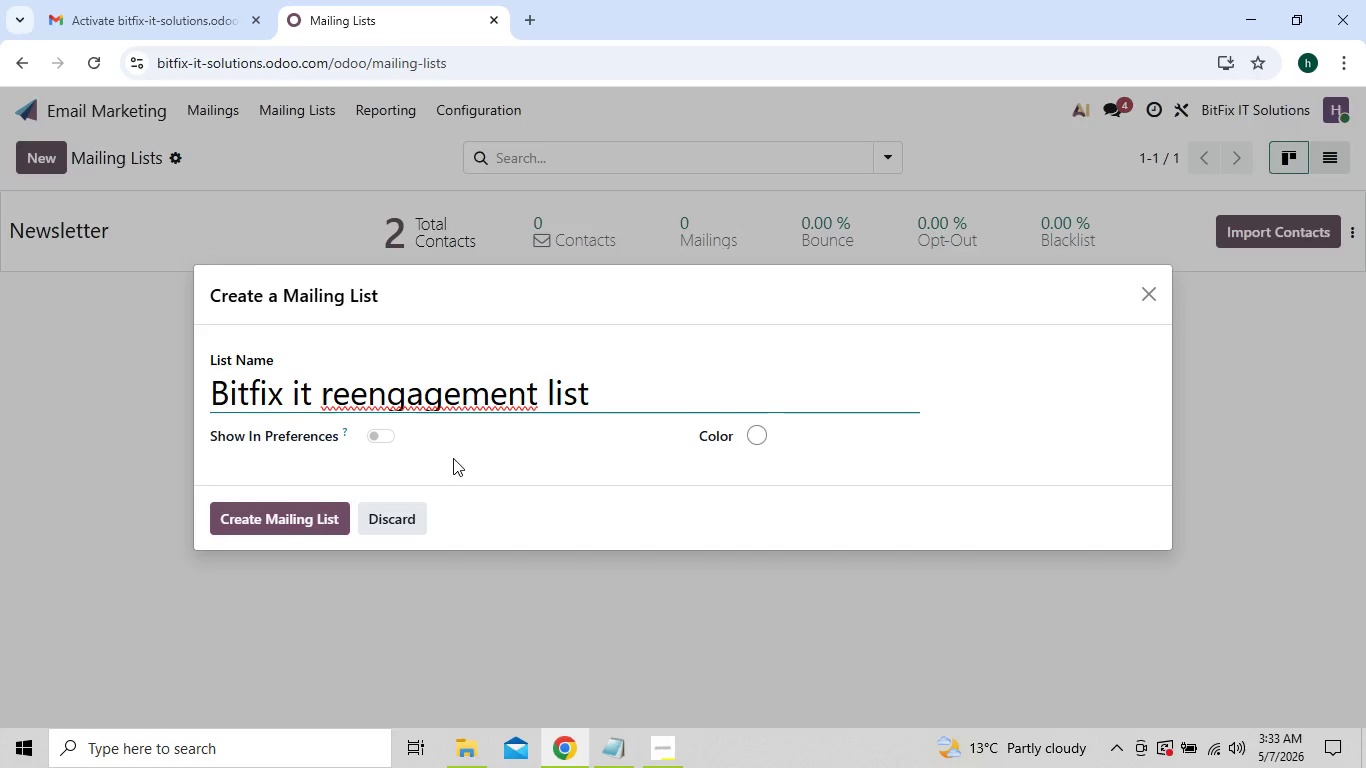 
hold_key(key=ShiftLeft, duration=0.55)
 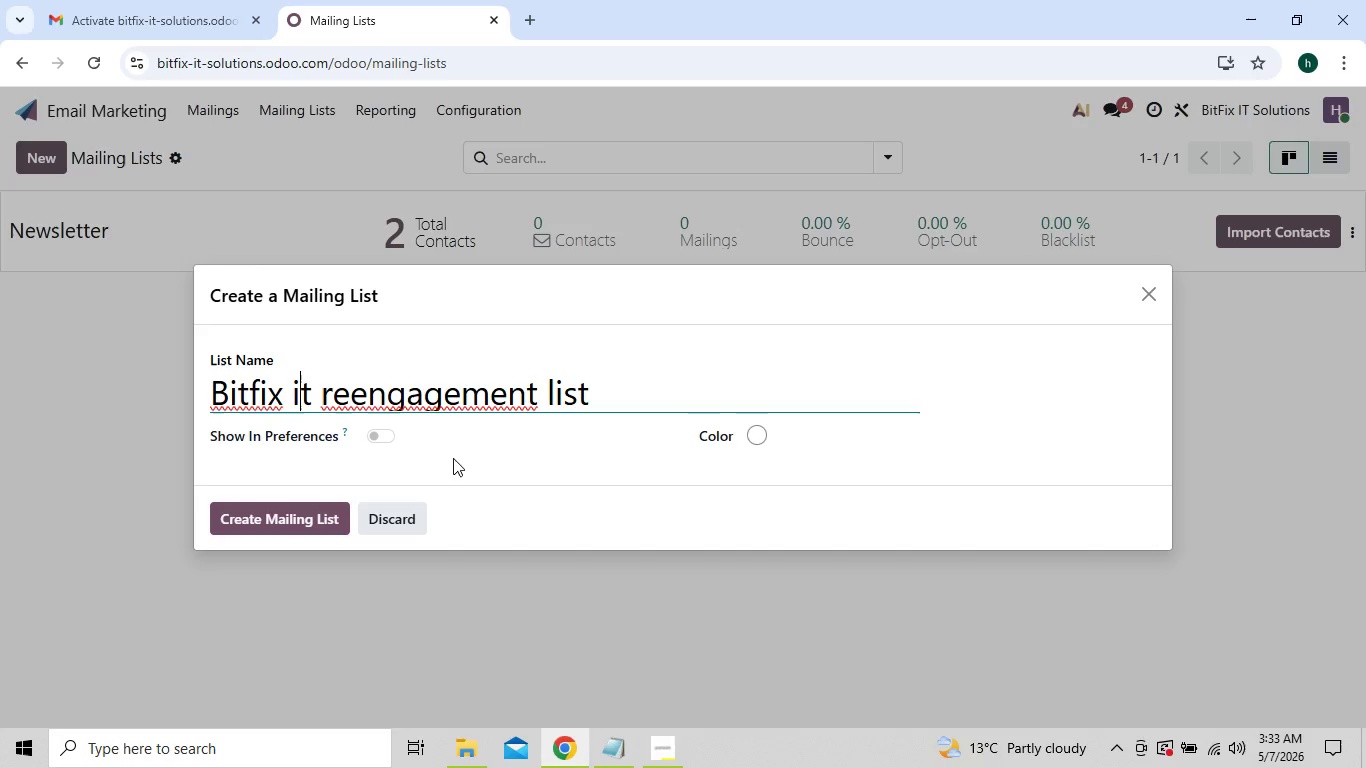 
key(Backspace)
 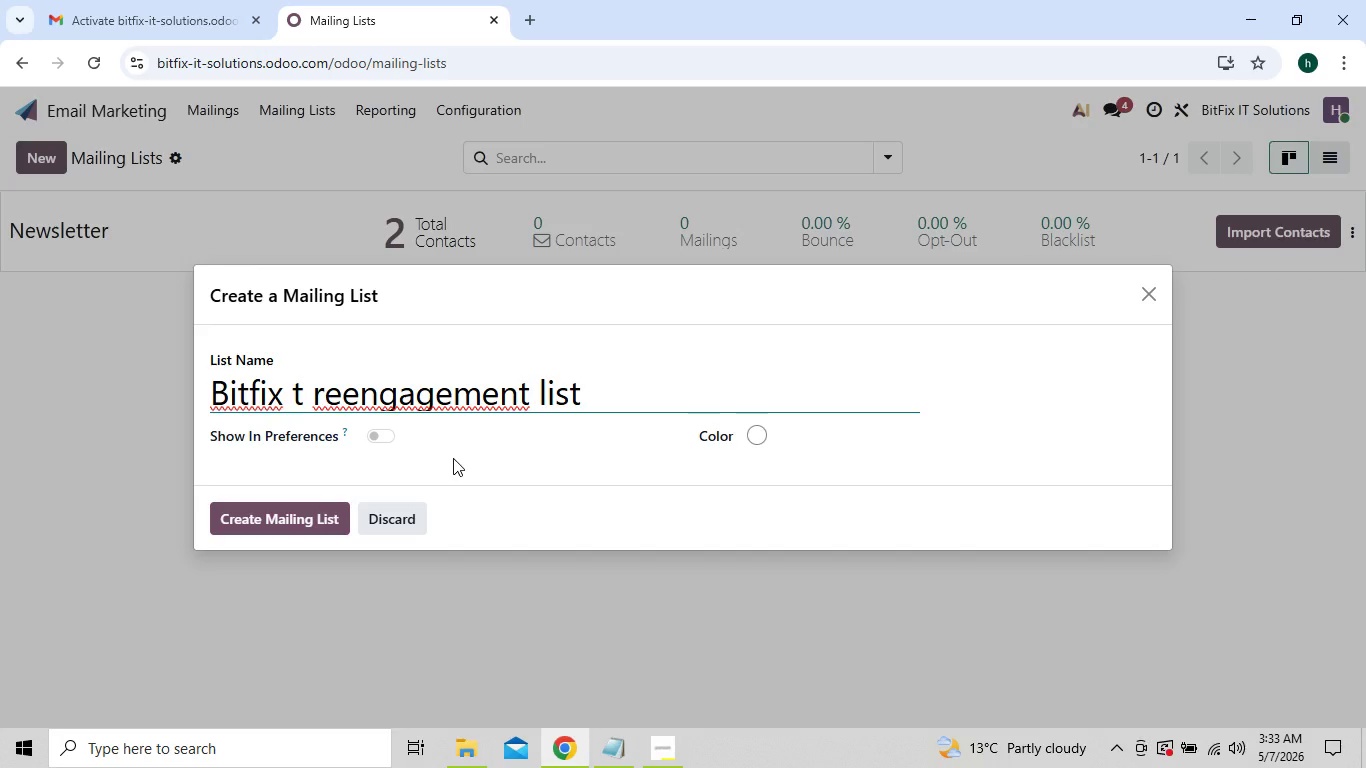 
key(Shift+I)
 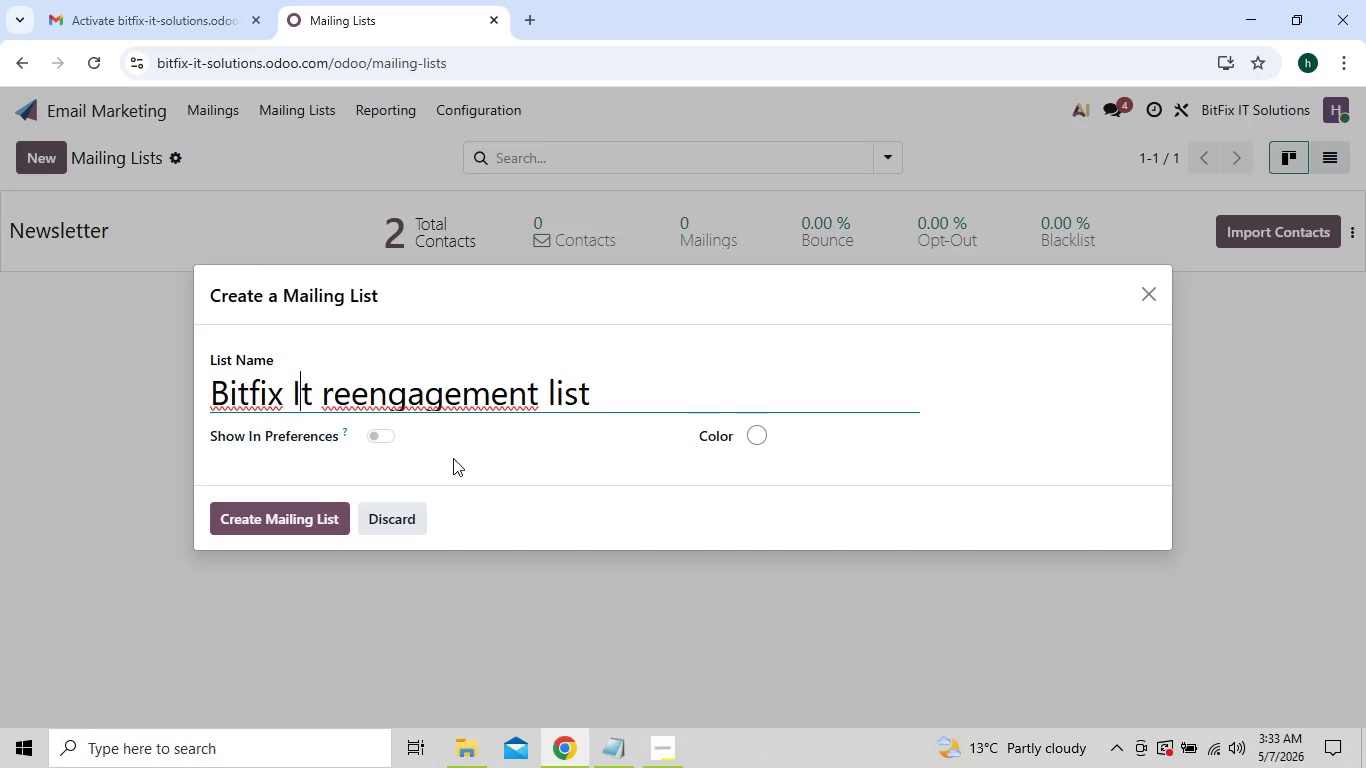 
key(ArrowRight)
 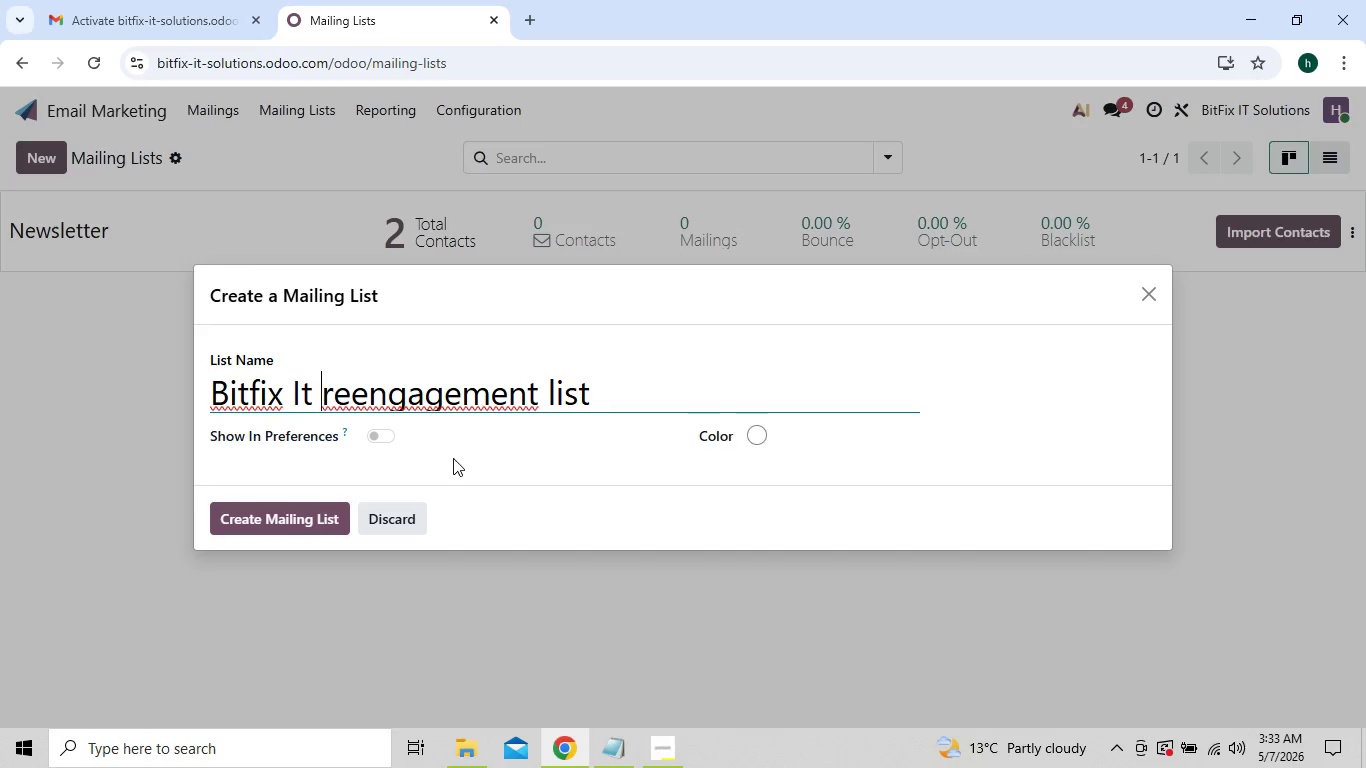 
key(ArrowRight)
 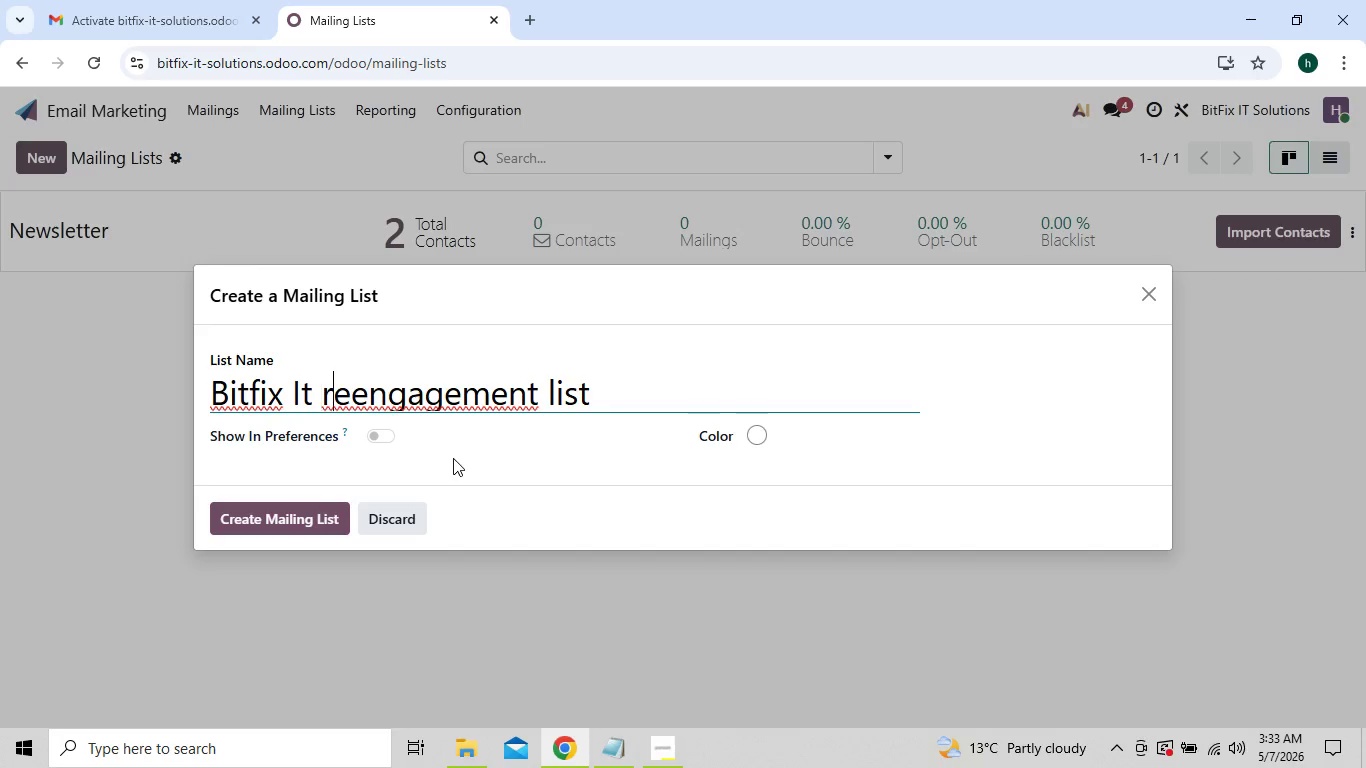 
key(ArrowRight)
 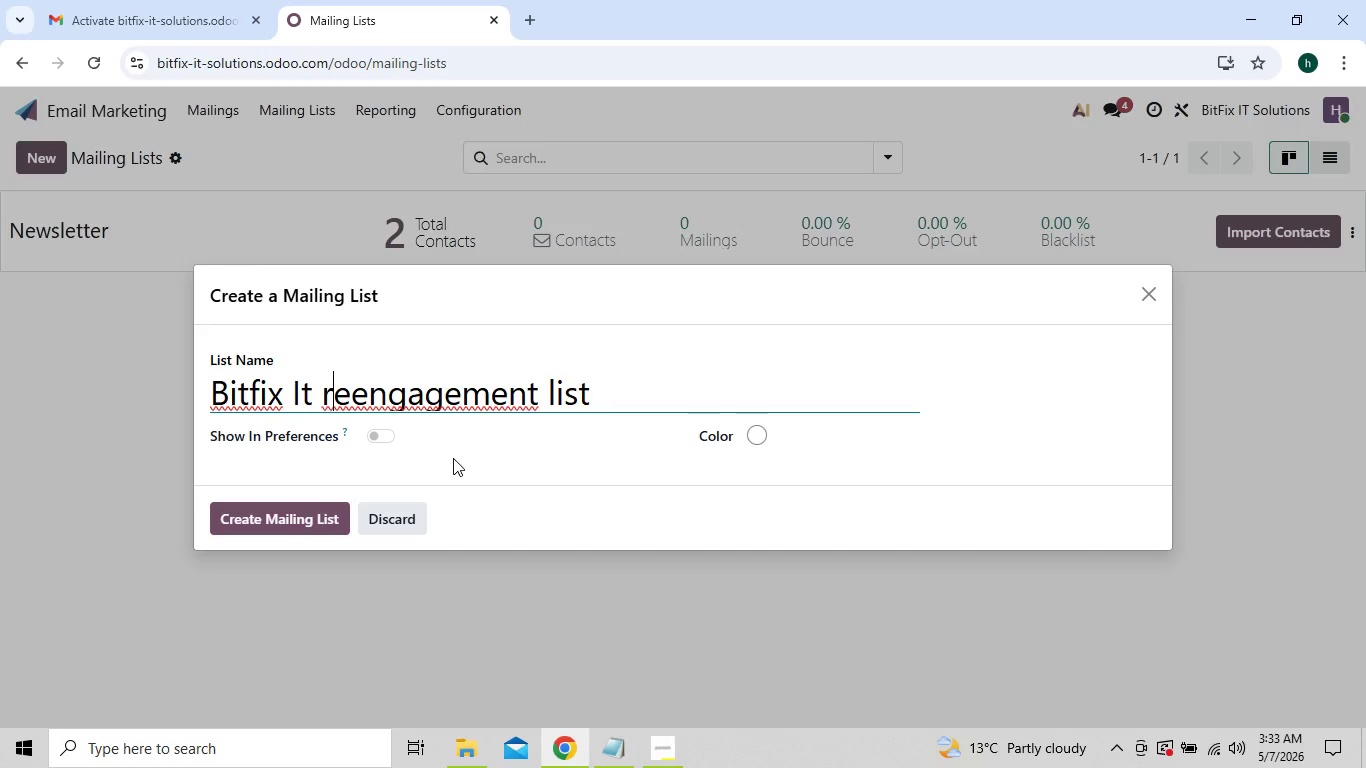 
key(Shift+Backspace)
 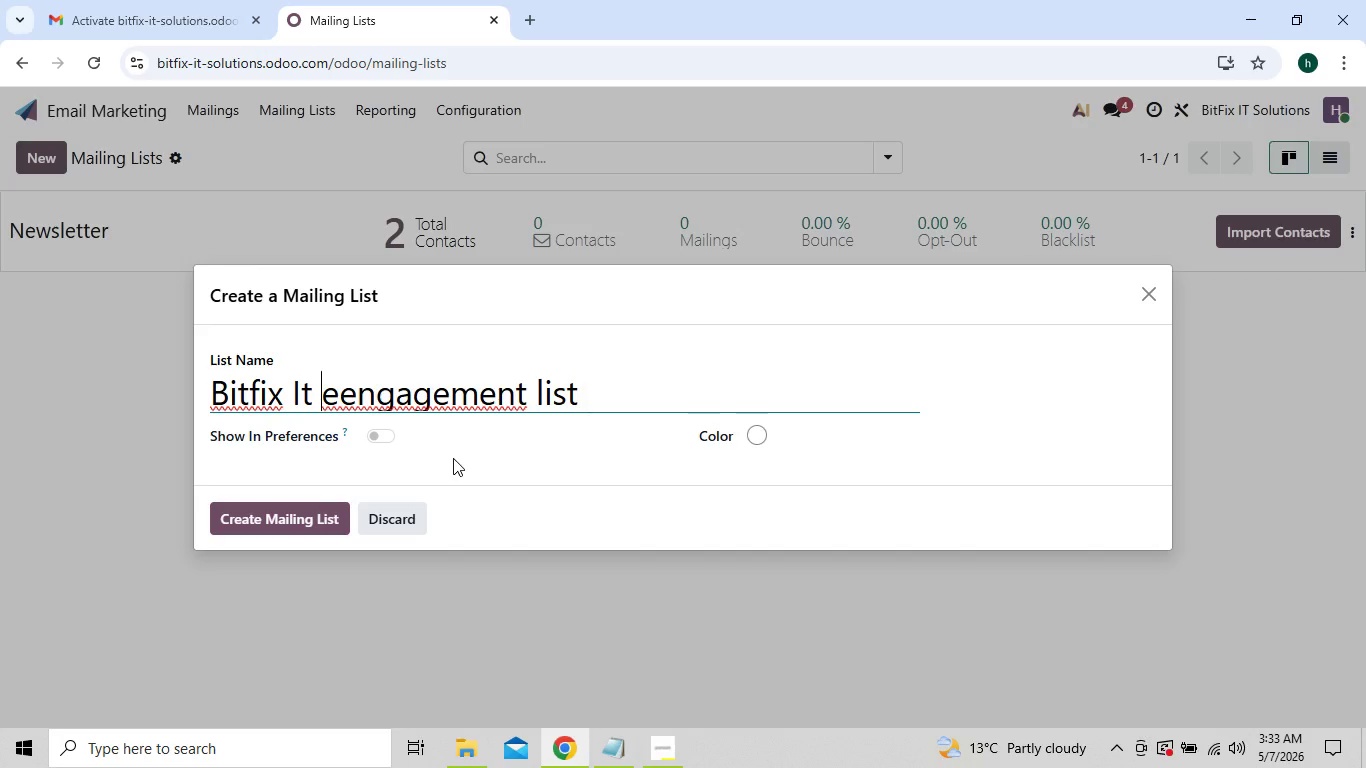 
key(Shift+R)
 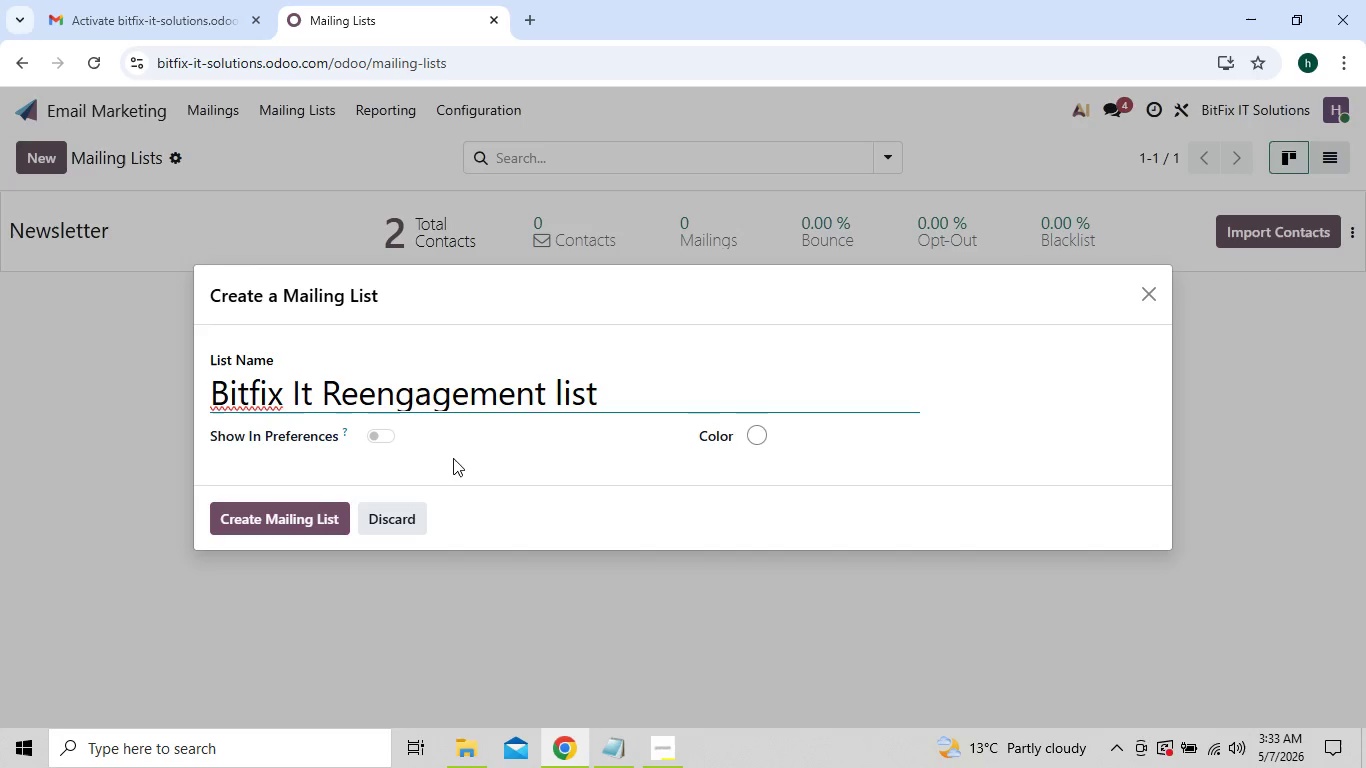 
hold_key(key=ArrowRight, duration=0.75)
 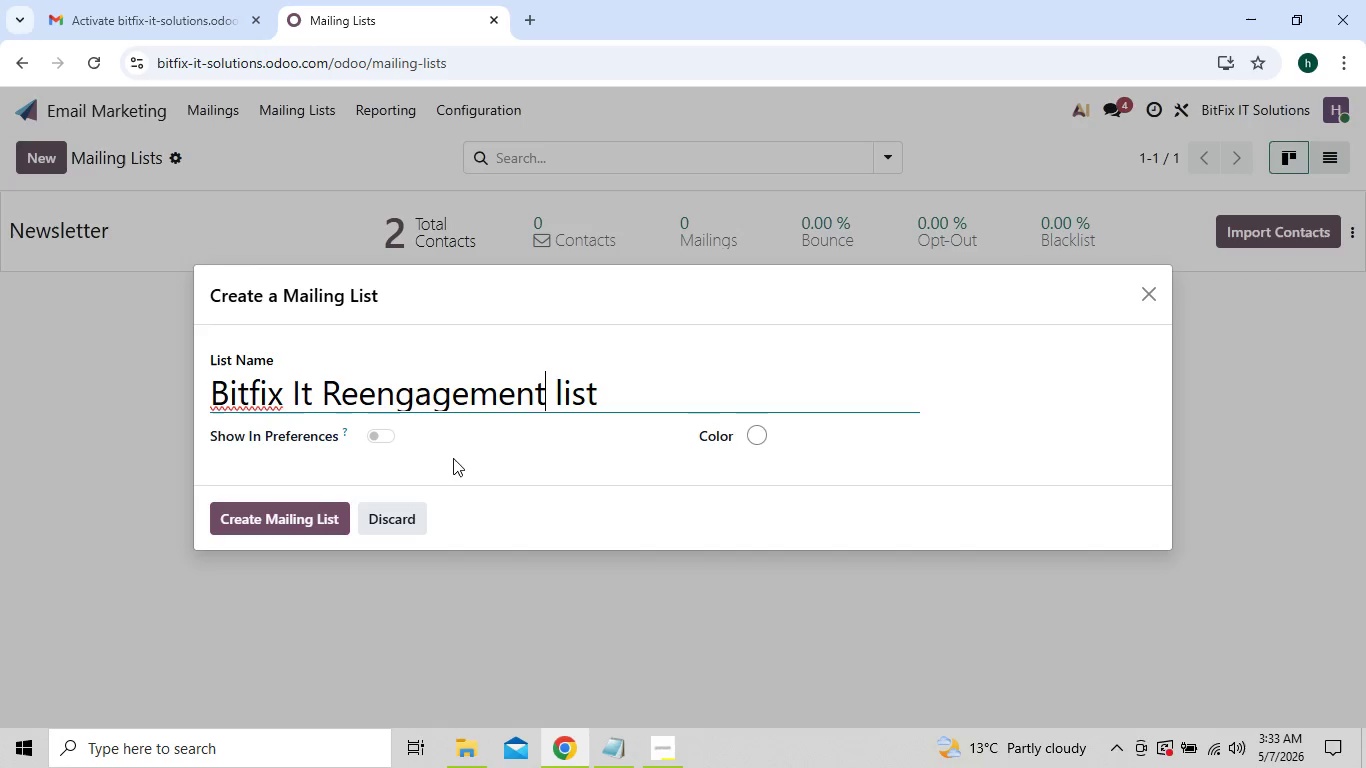 
key(ArrowRight)
 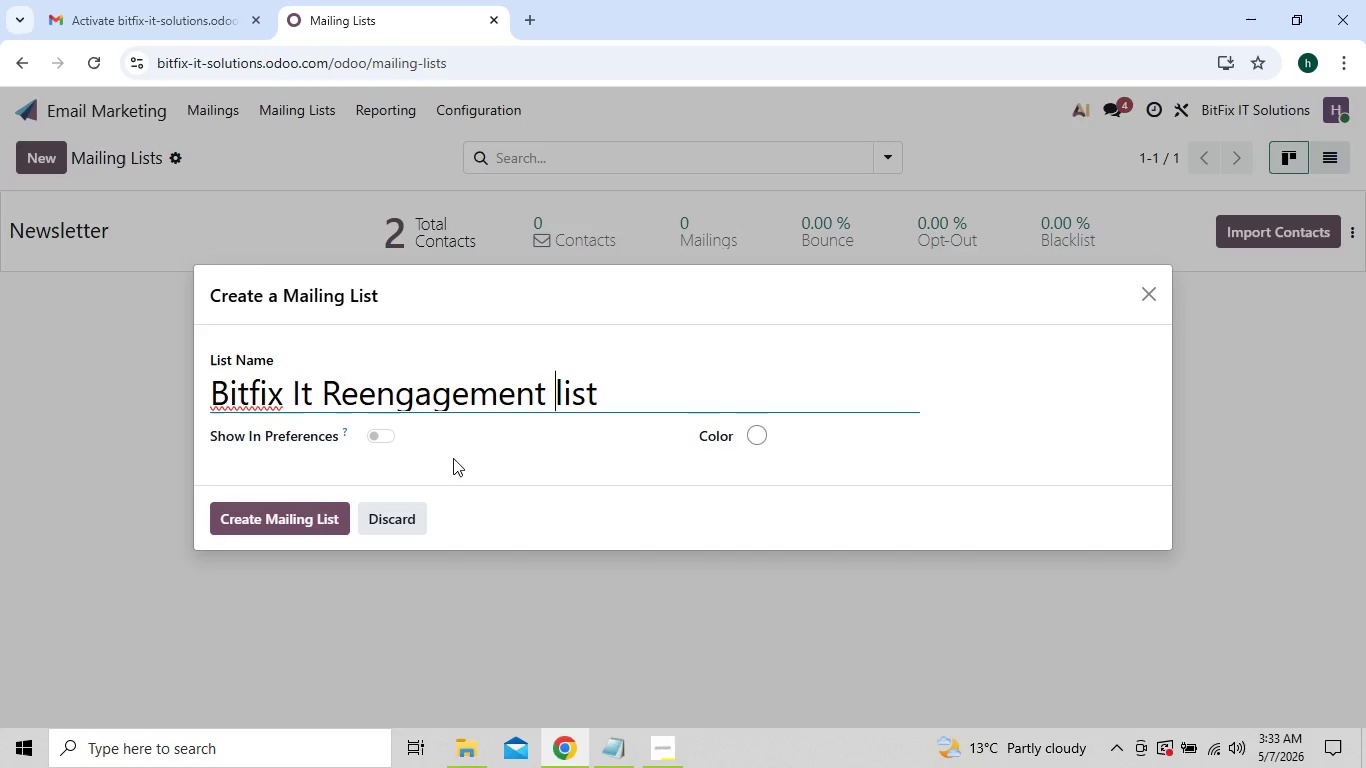 
key(ArrowRight)
 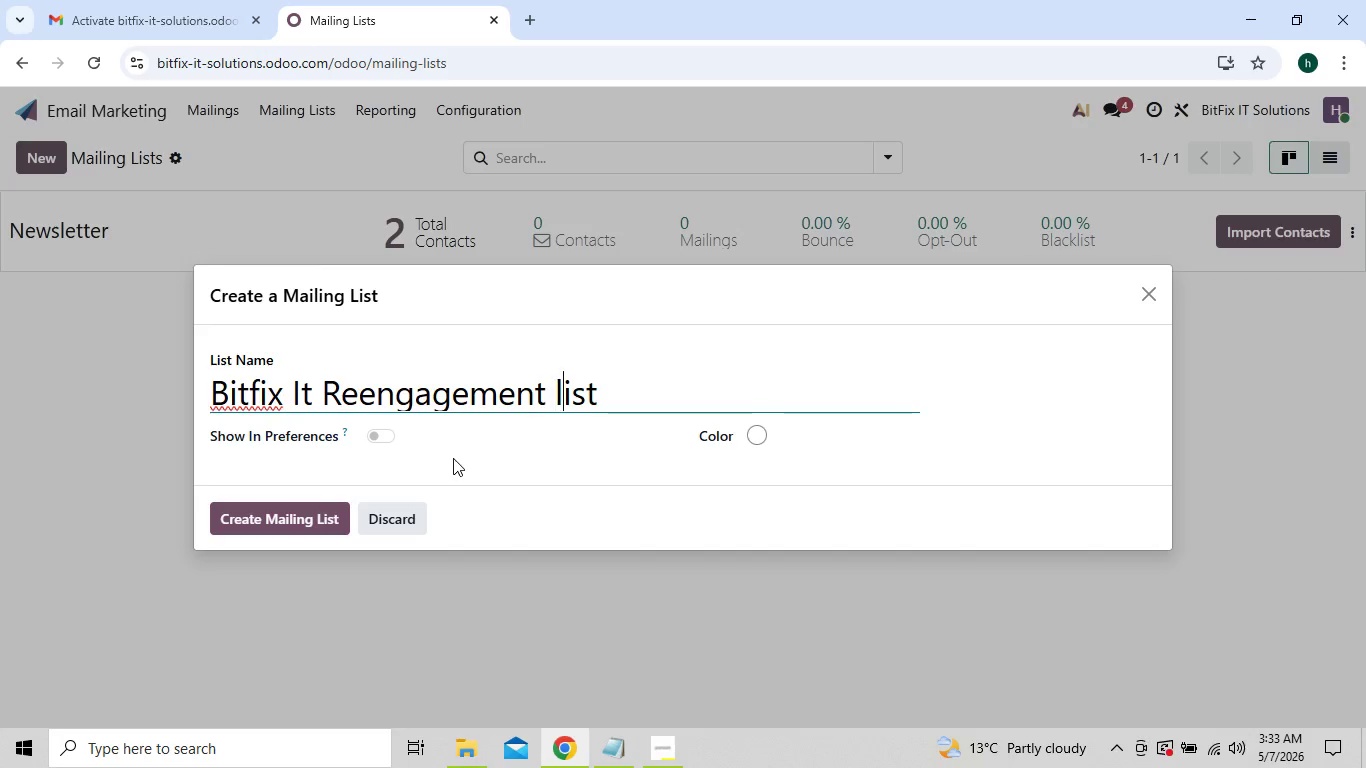 
key(ArrowRight)
 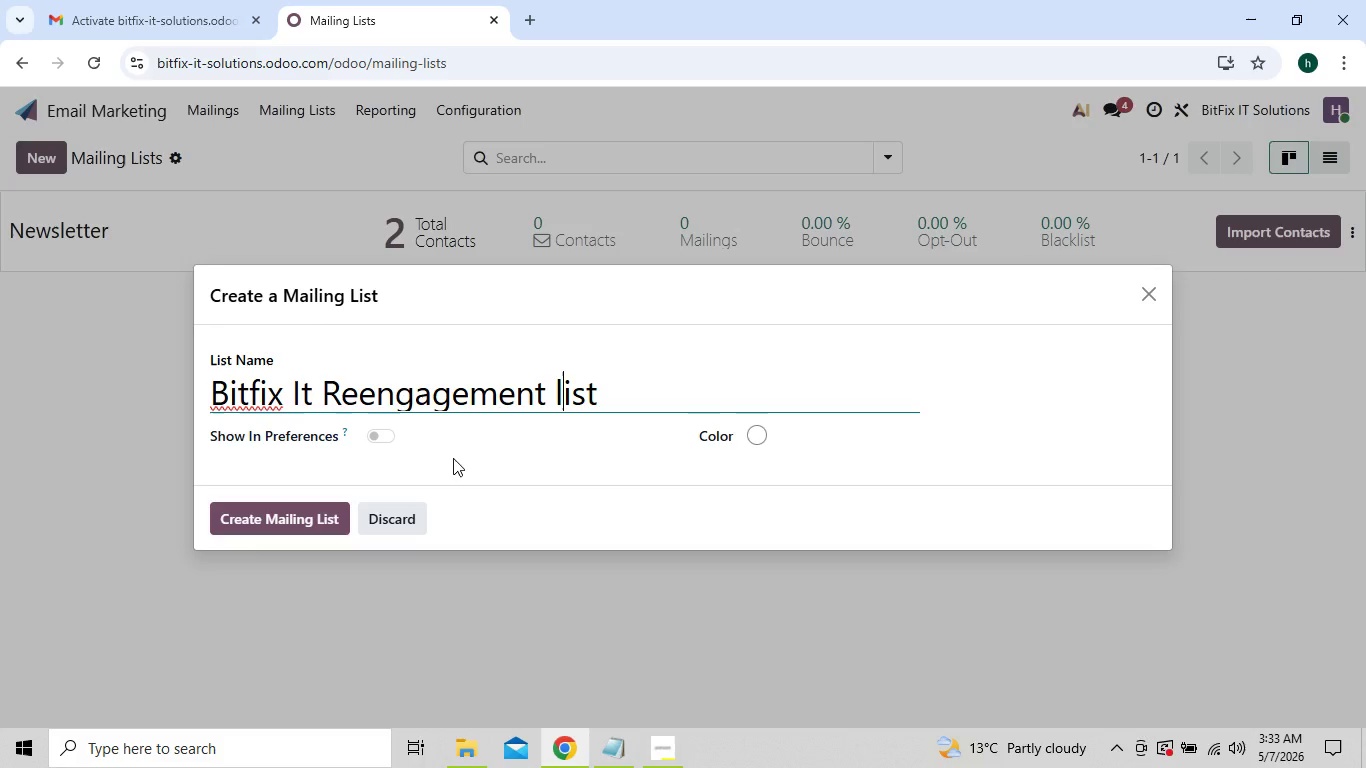 
key(Shift+Backspace)
 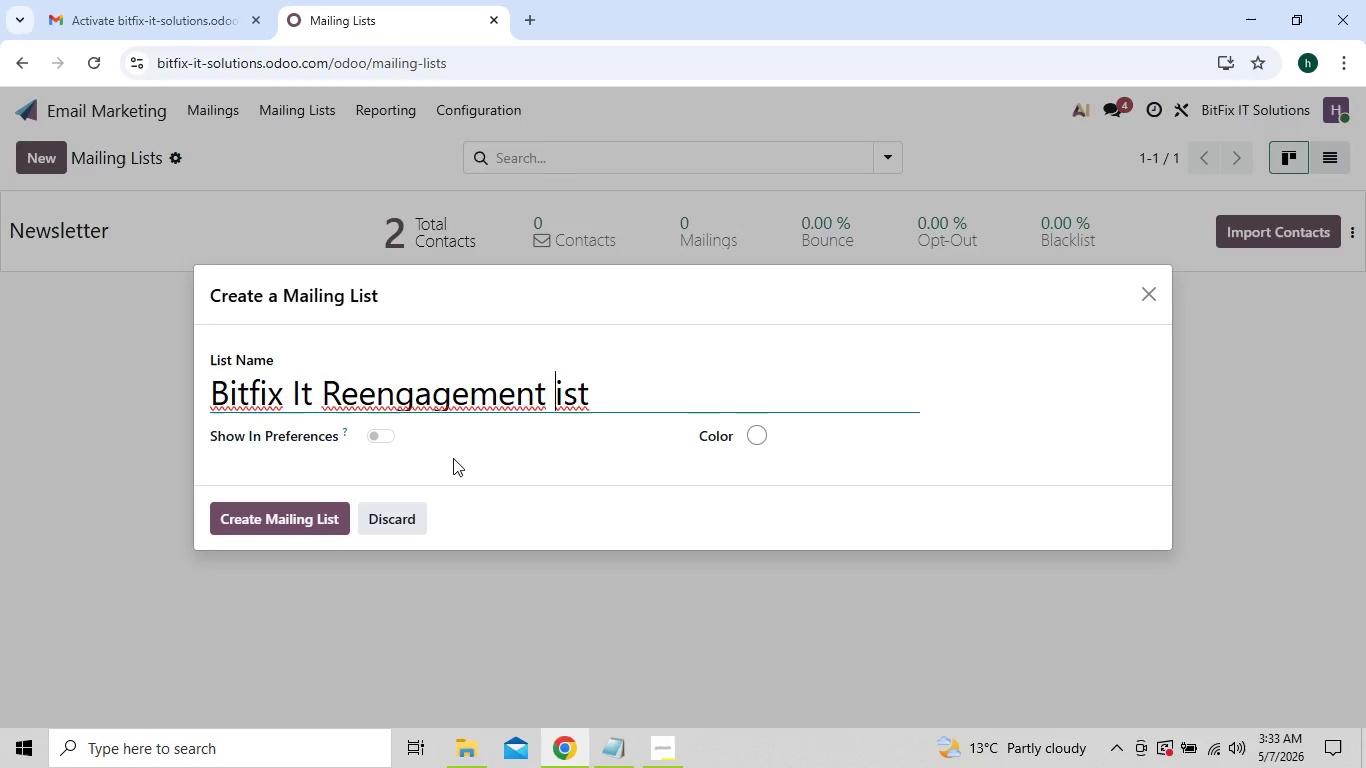 
key(Shift+L)
 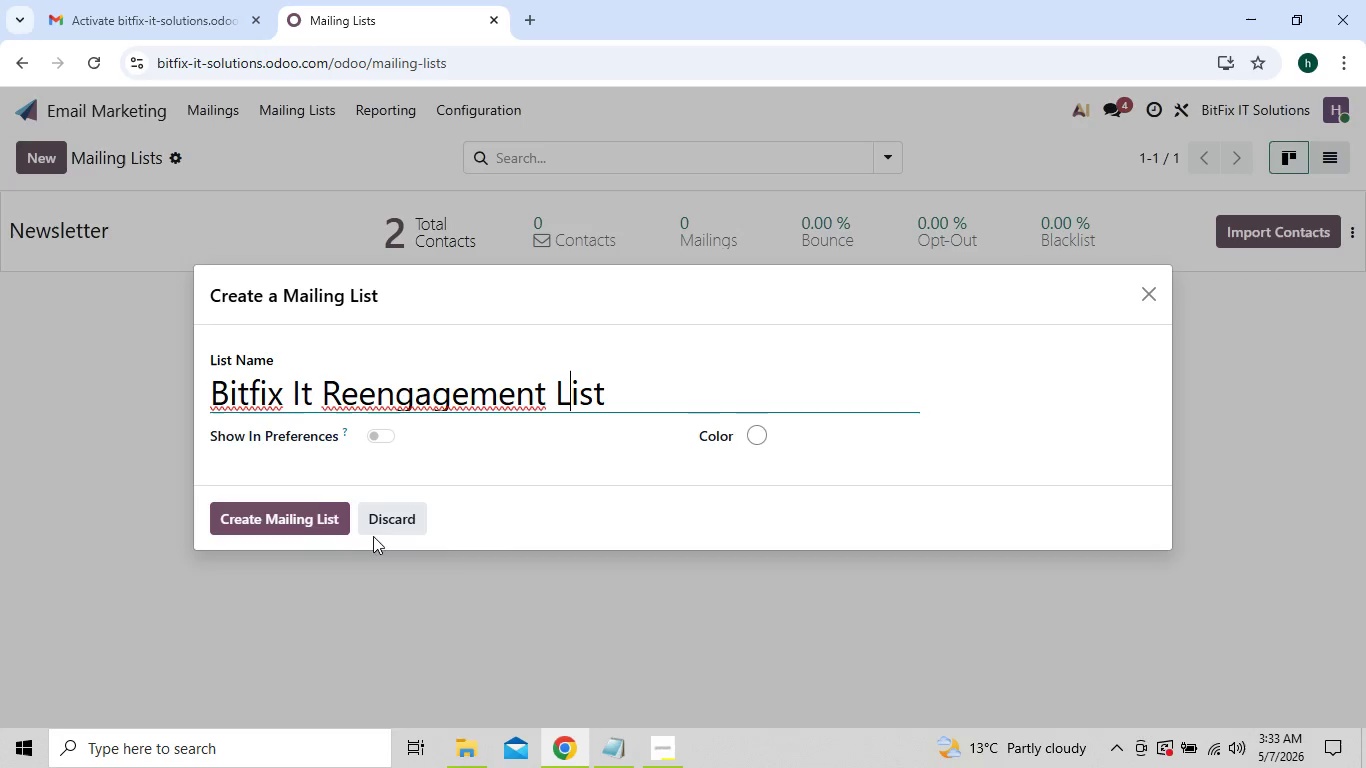 
left_click([316, 508])
 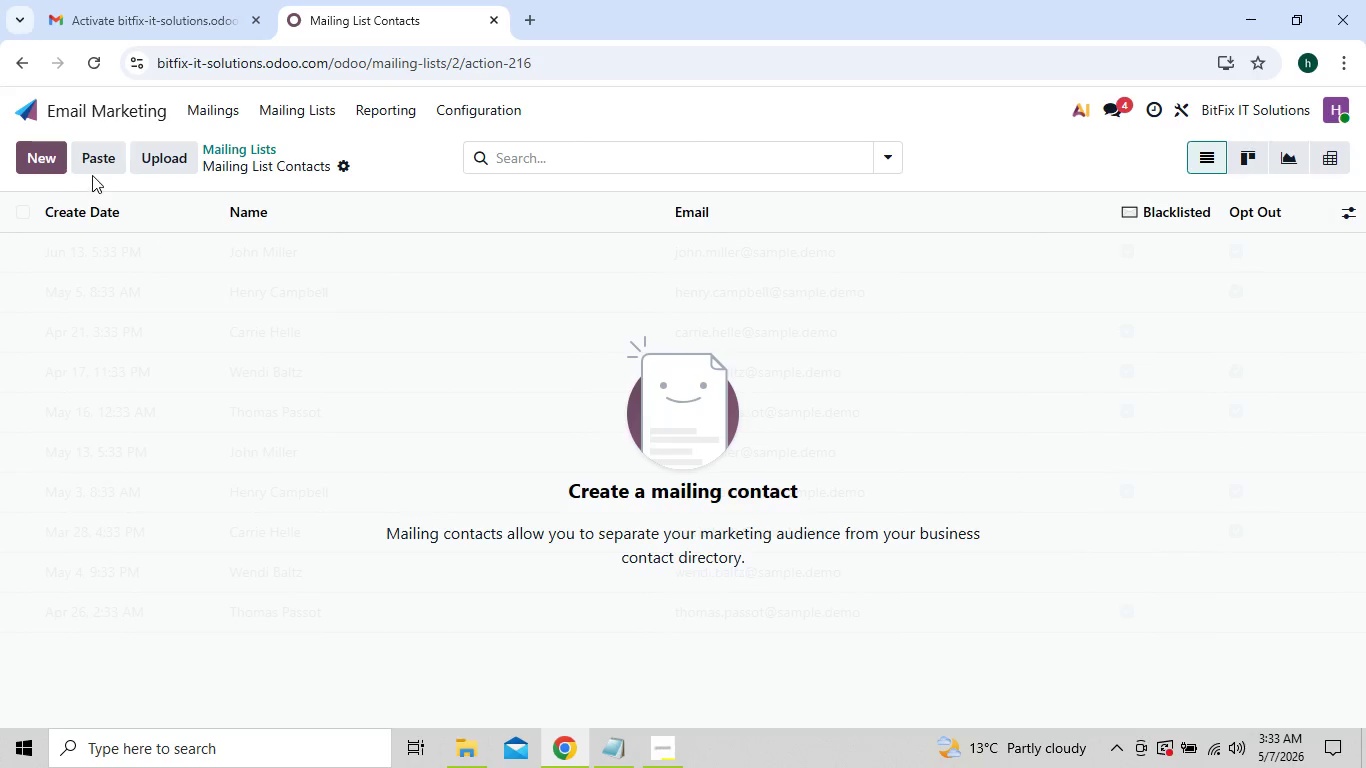 
wait(6.22)
 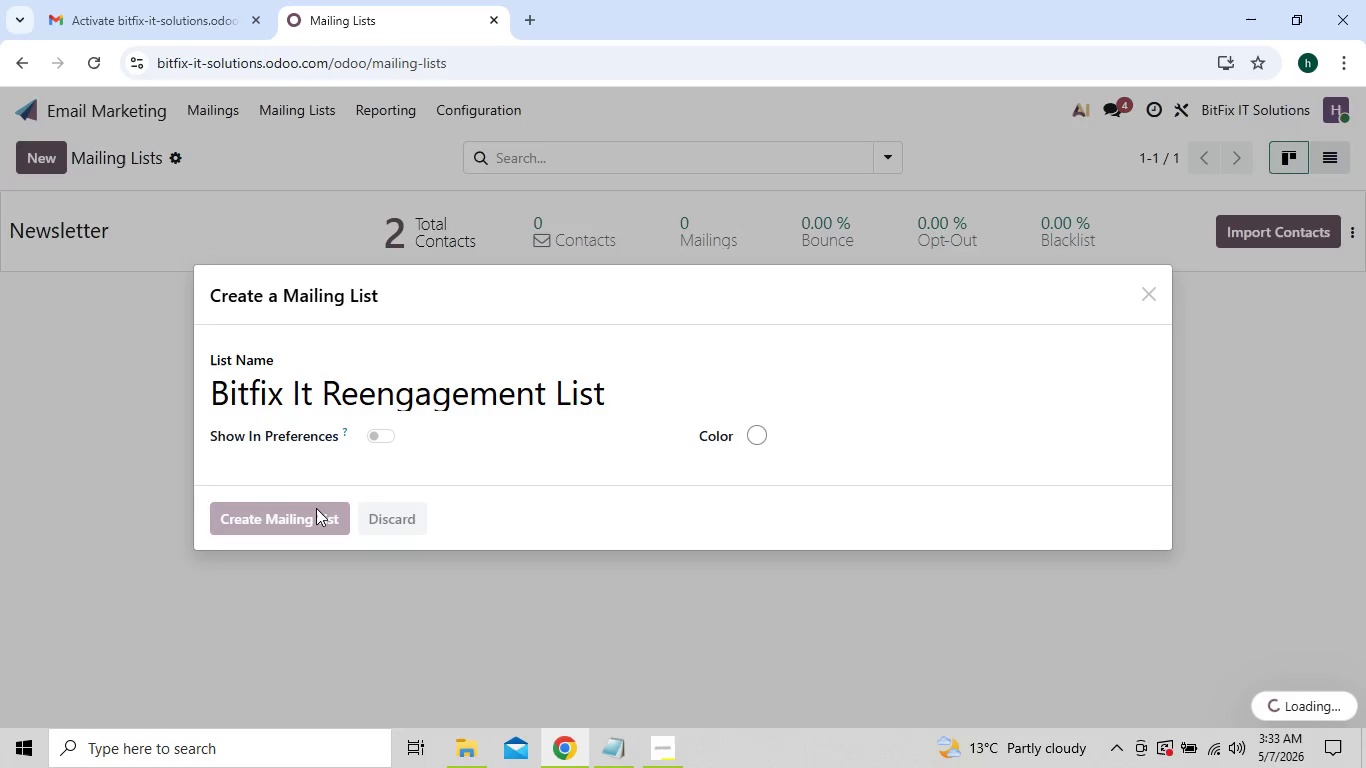 
left_click([161, 163])
 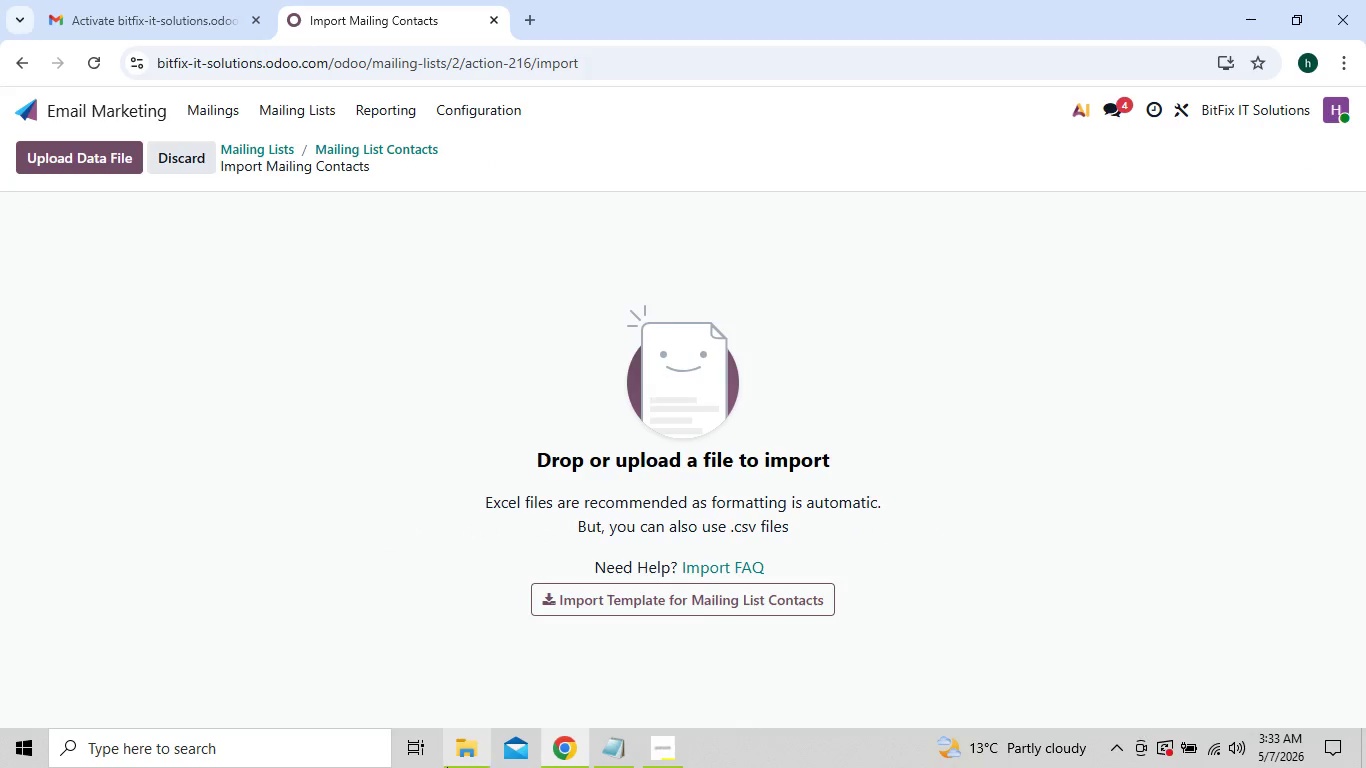 
left_click([453, 755])
 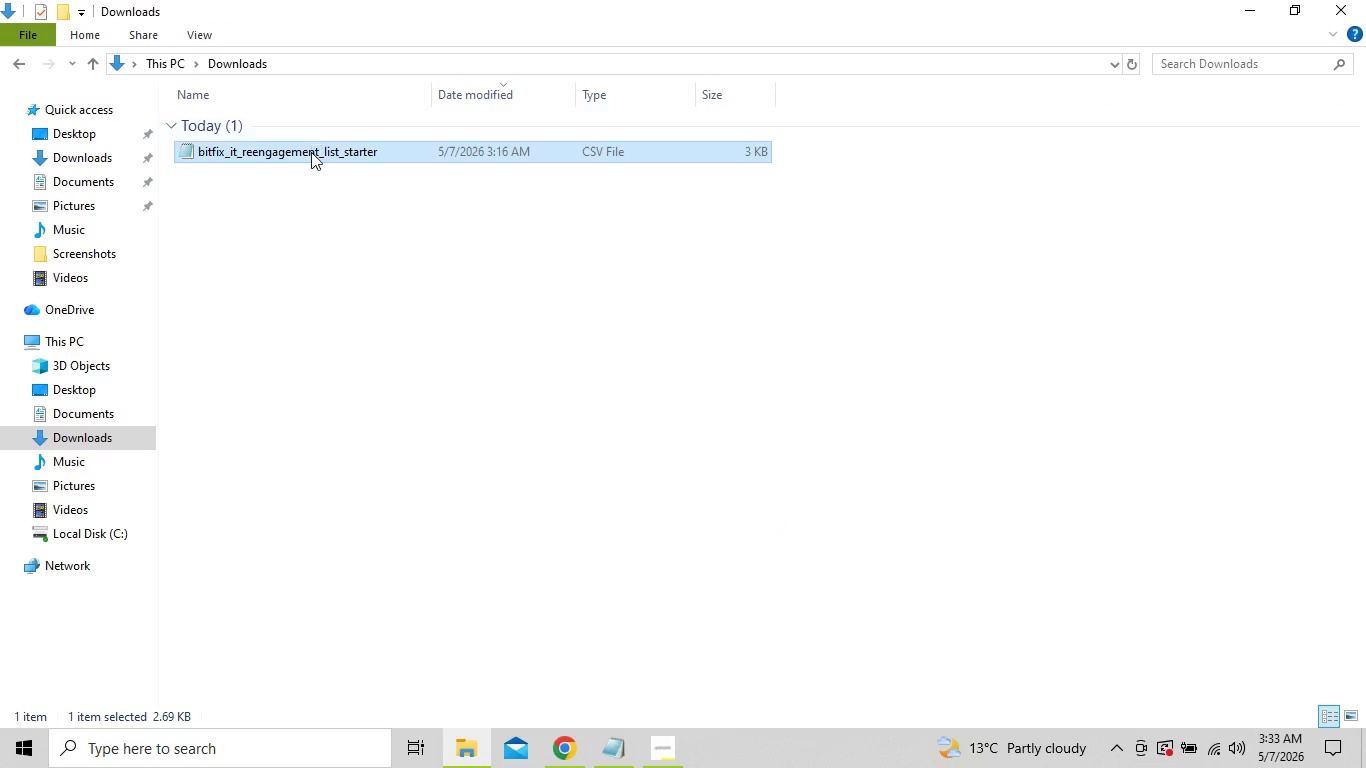 
left_click_drag(start_coordinate=[311, 155], to_coordinate=[577, 636])
 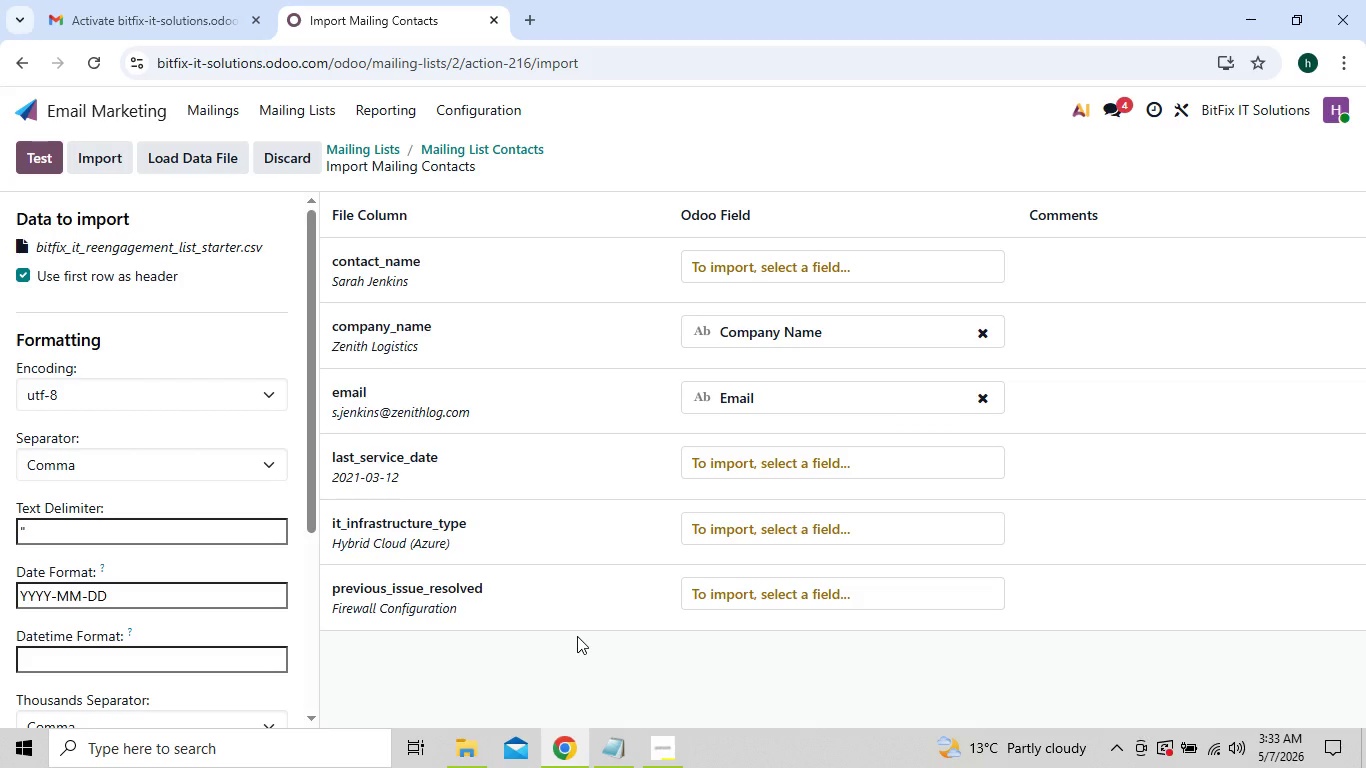 
wait(11.27)
 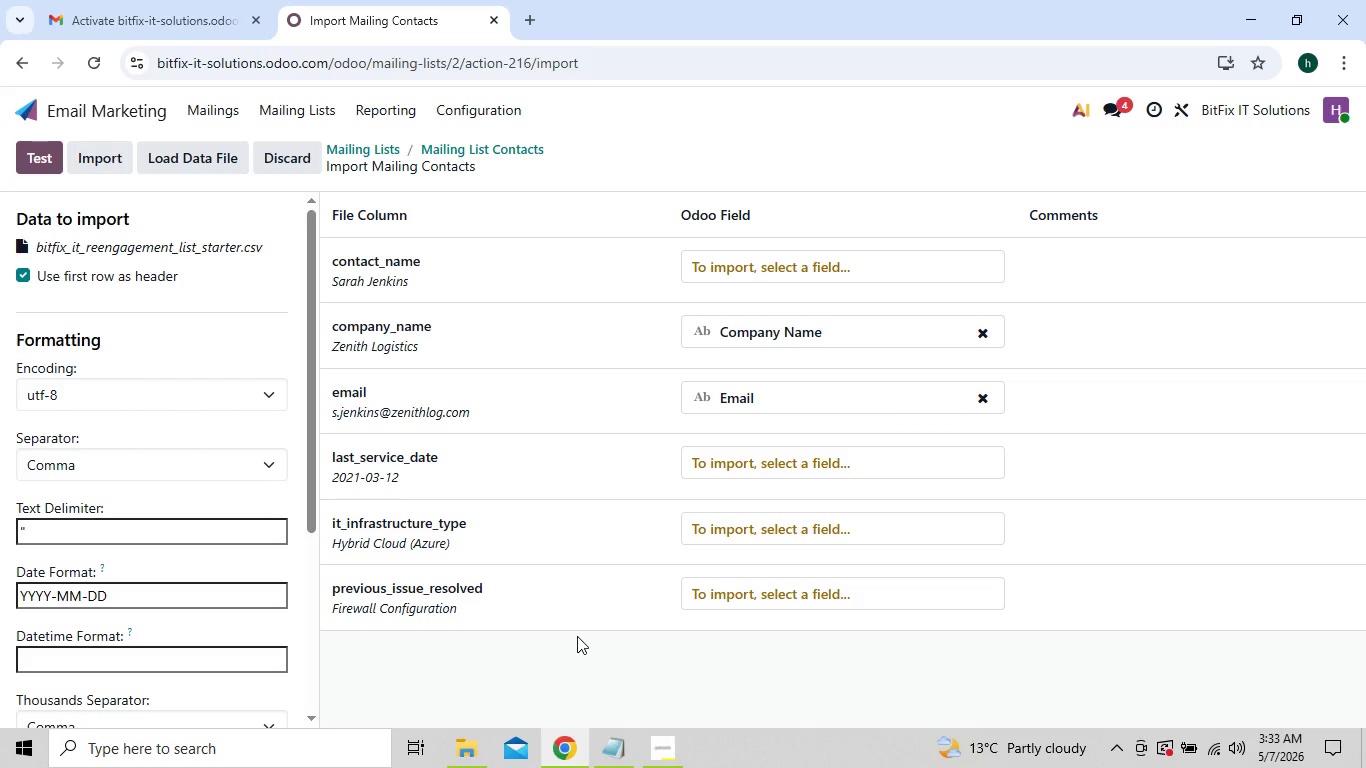 
left_click([785, 265])
 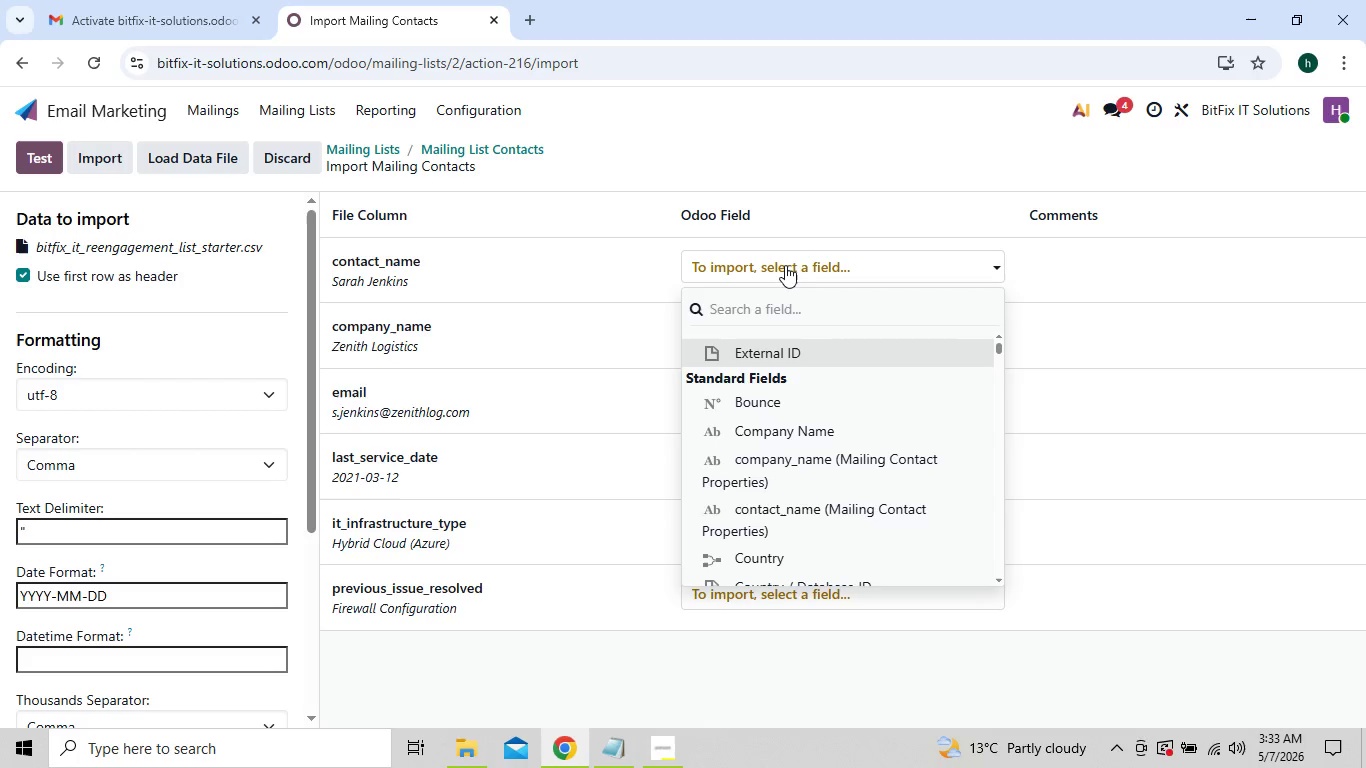 
type(co)
 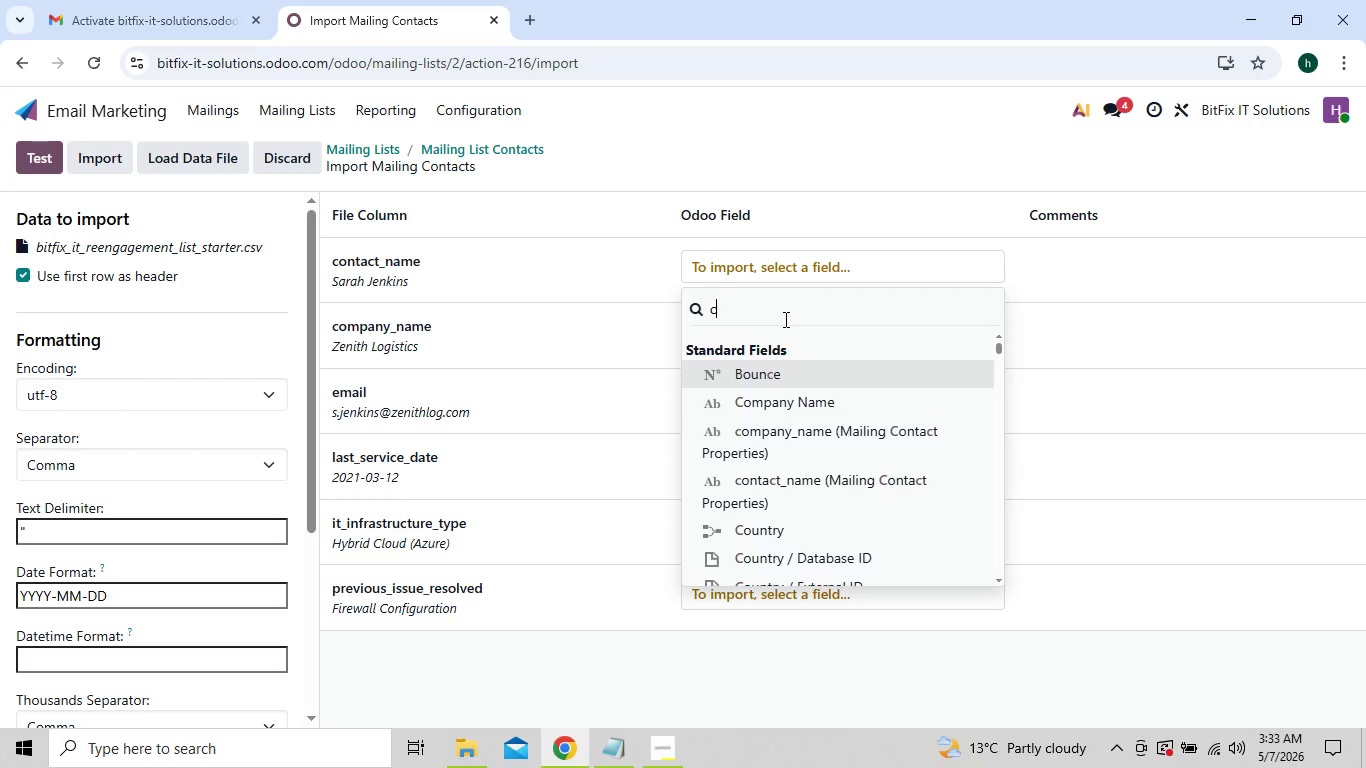 
key(O)
 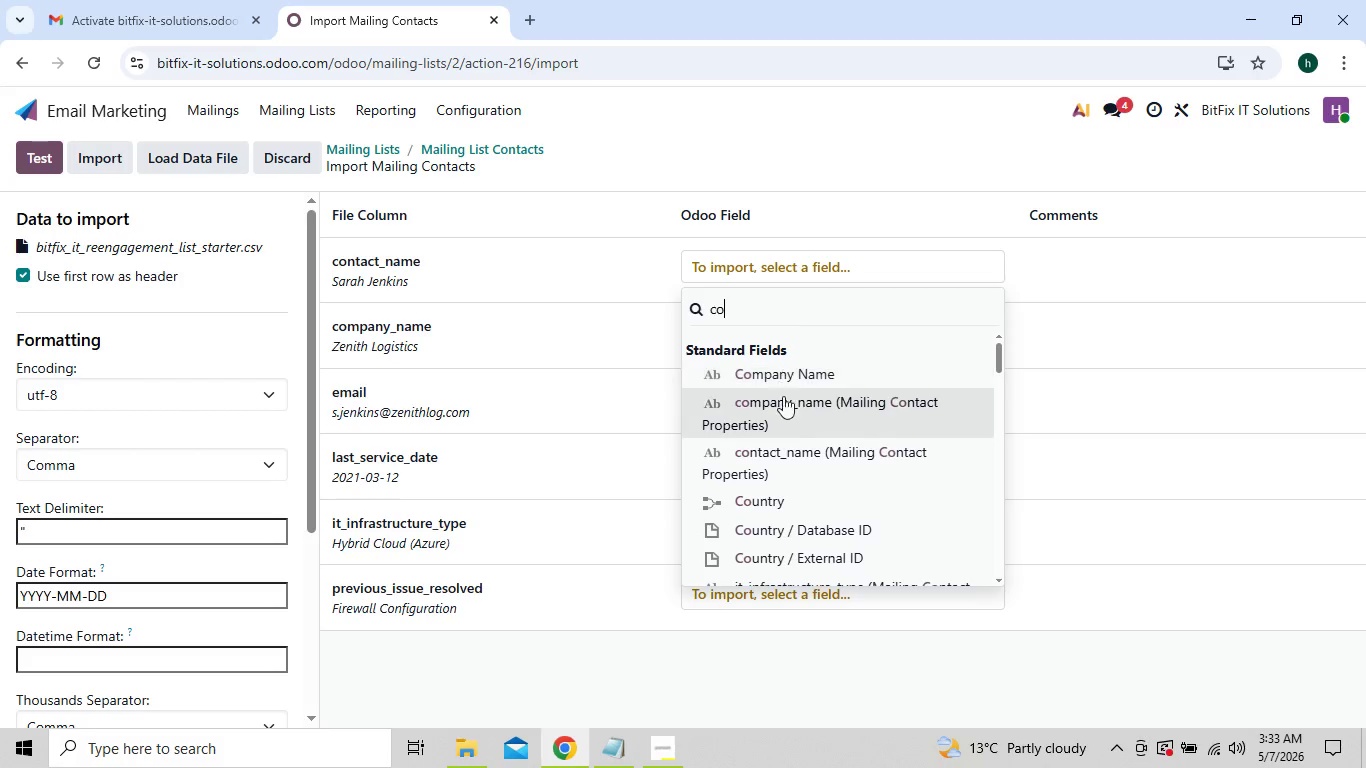 
left_click([788, 441])
 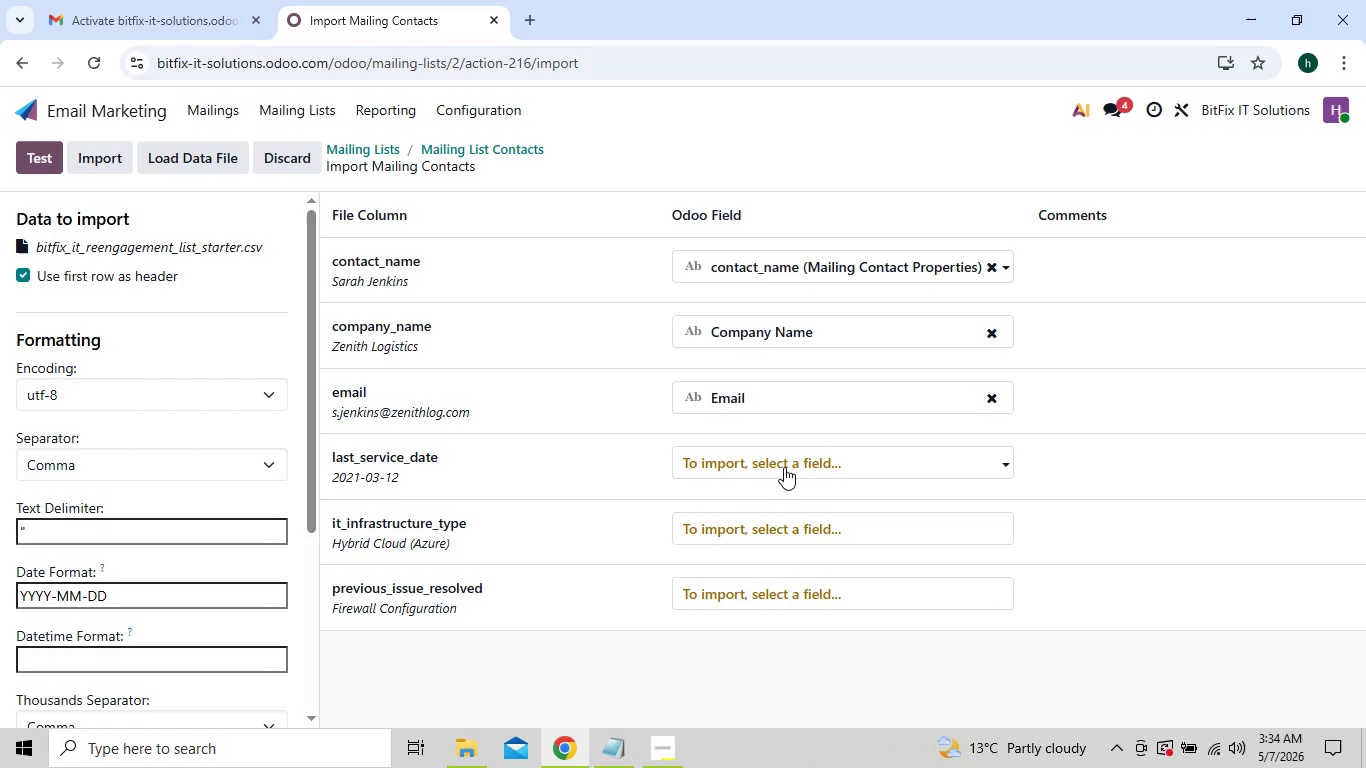 
left_click([784, 469])
 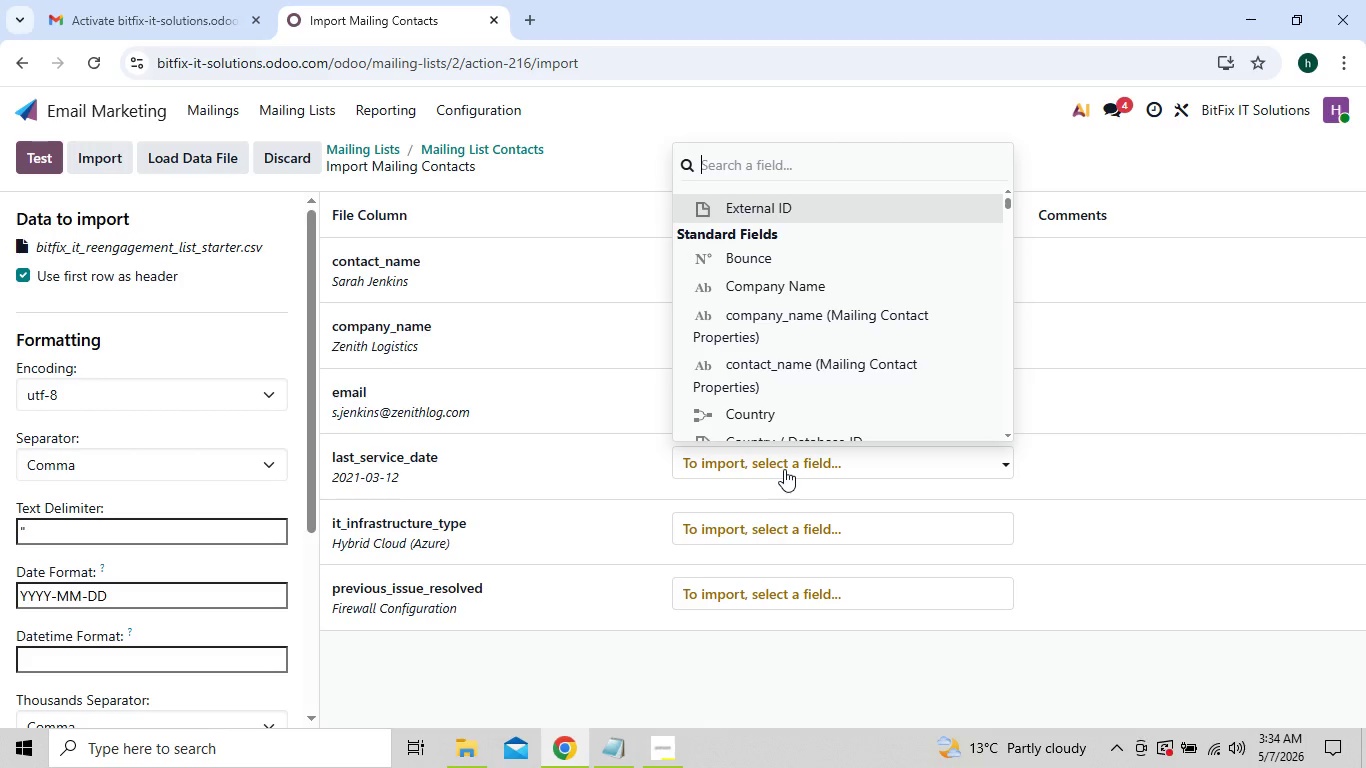 
type(last)
key(Backspace)
key(Backspace)
type(ast)
 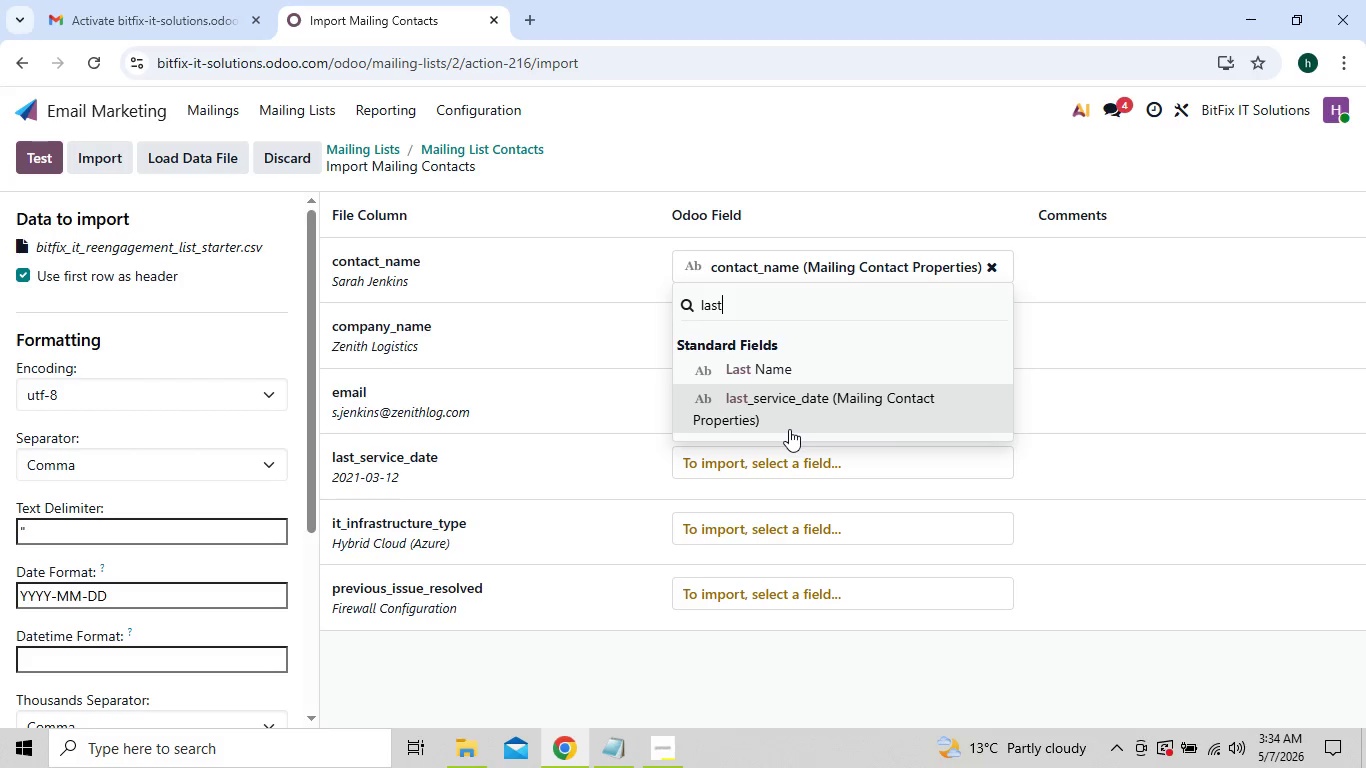 
left_click([789, 429])
 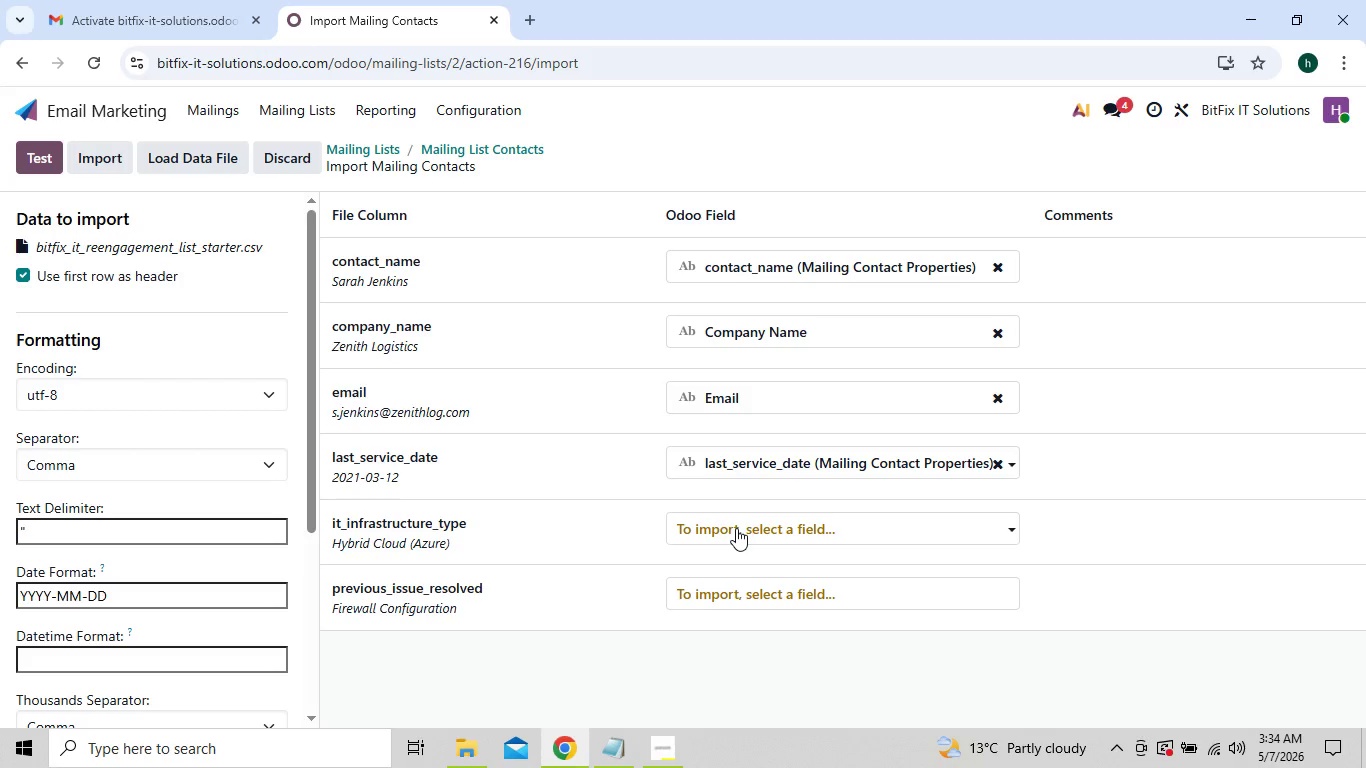 
left_click([738, 528])
 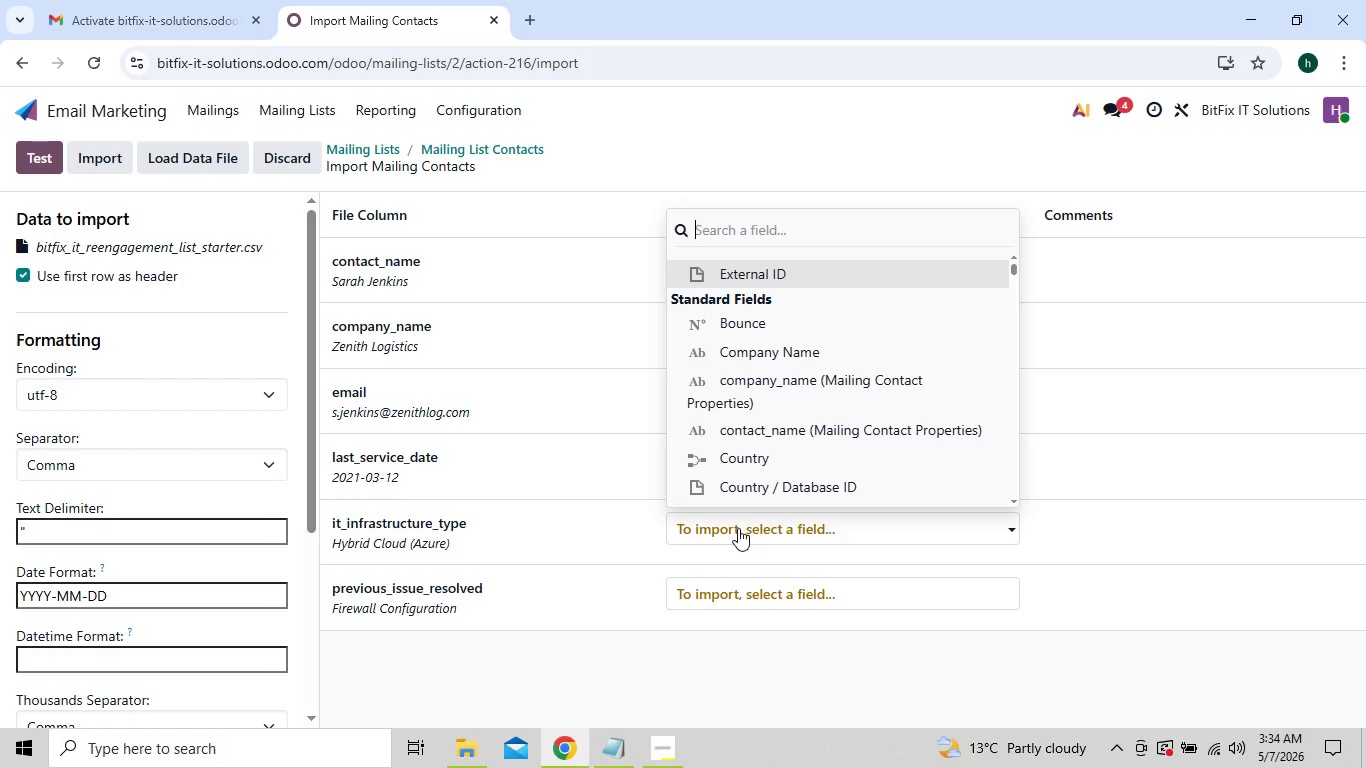 
type(it)
 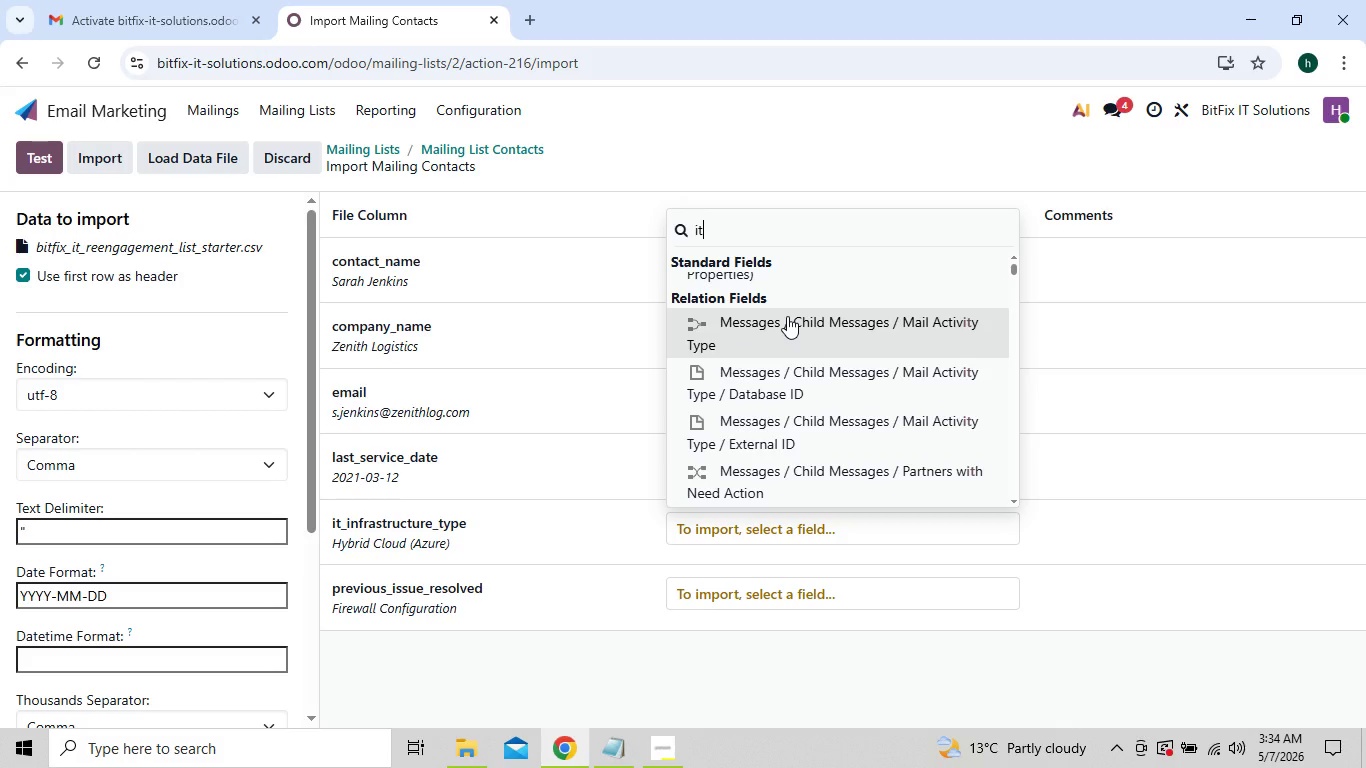 
wait(6.3)
 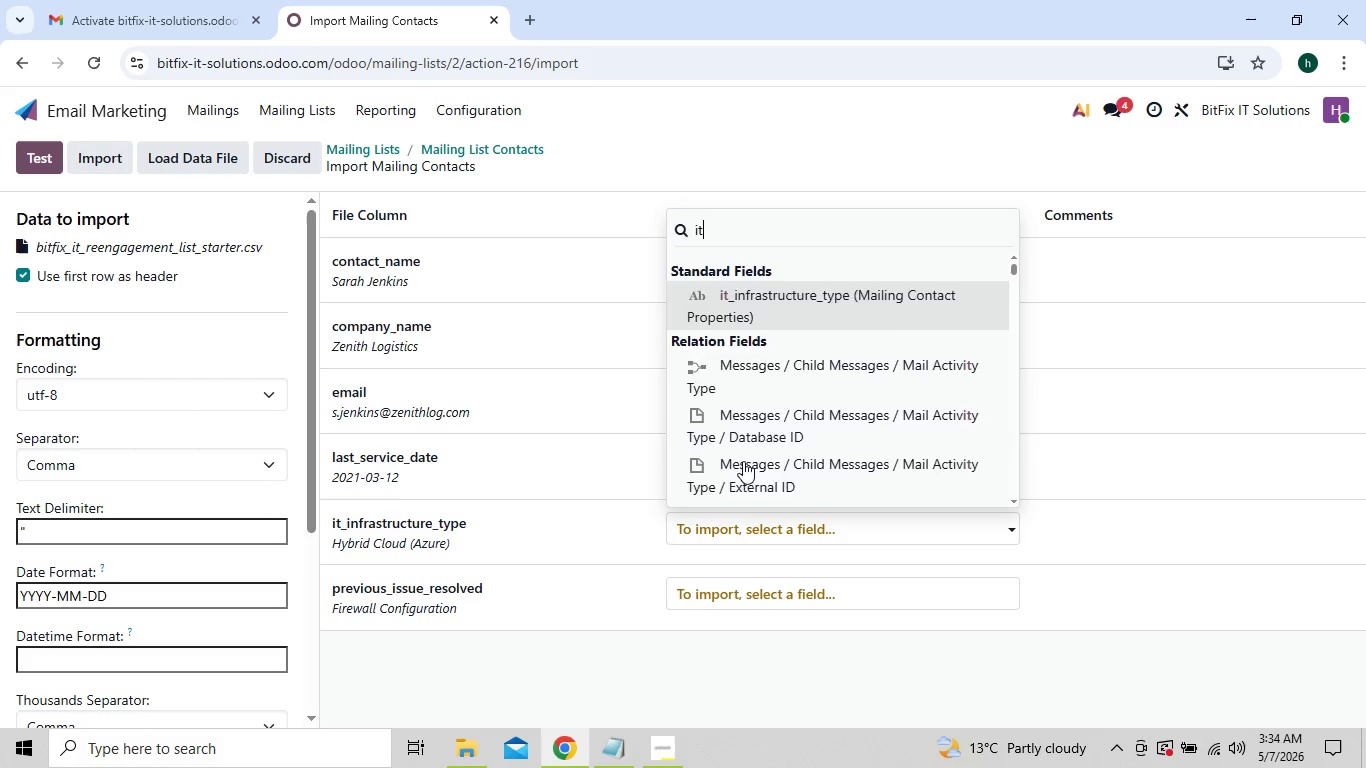 
left_click([796, 297])
 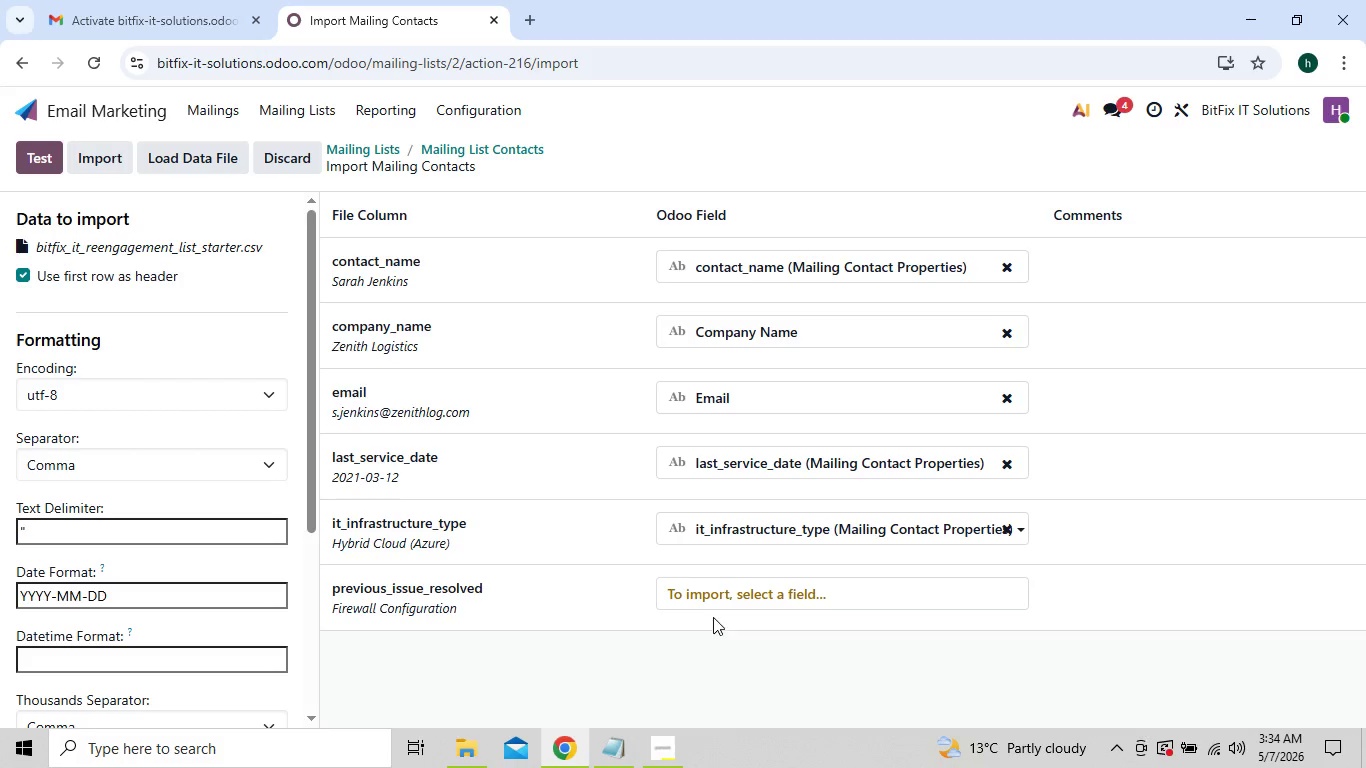 
left_click([718, 604])
 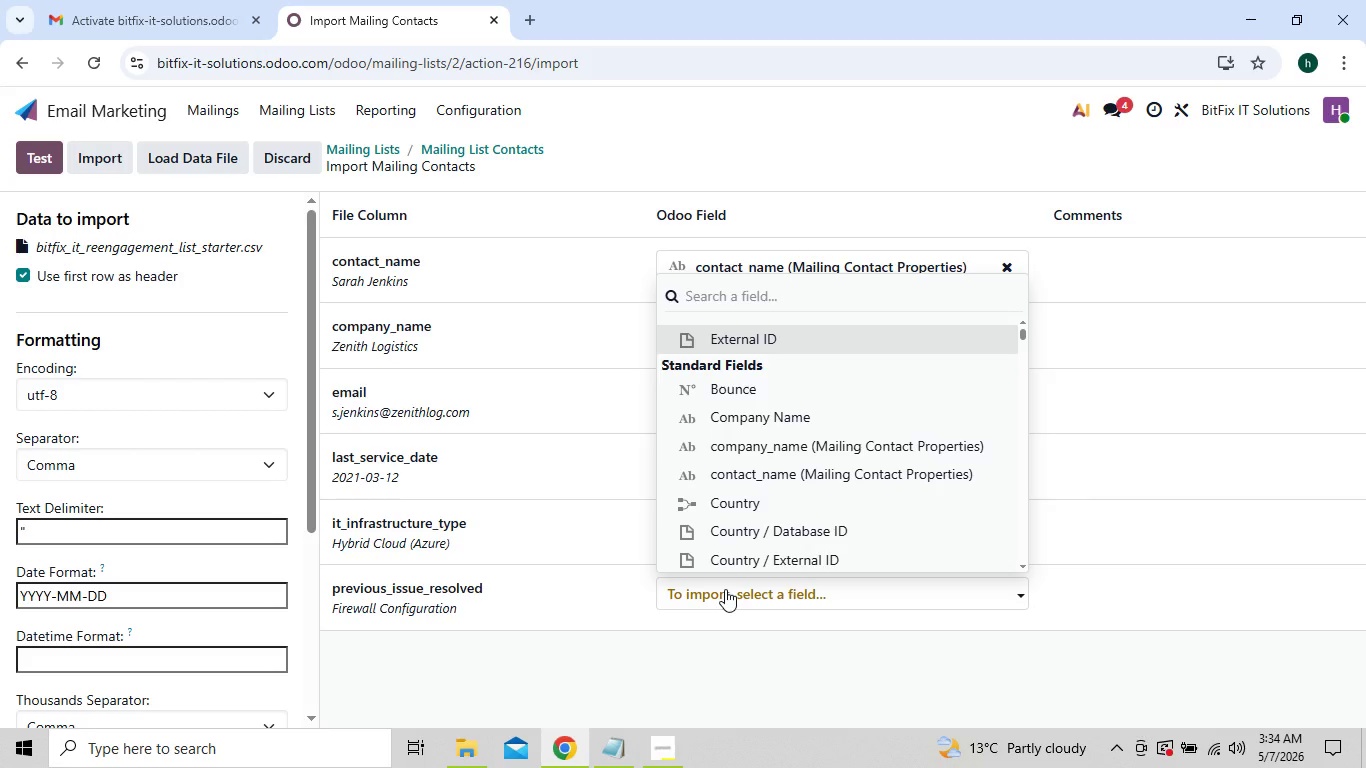 
type(prev)
 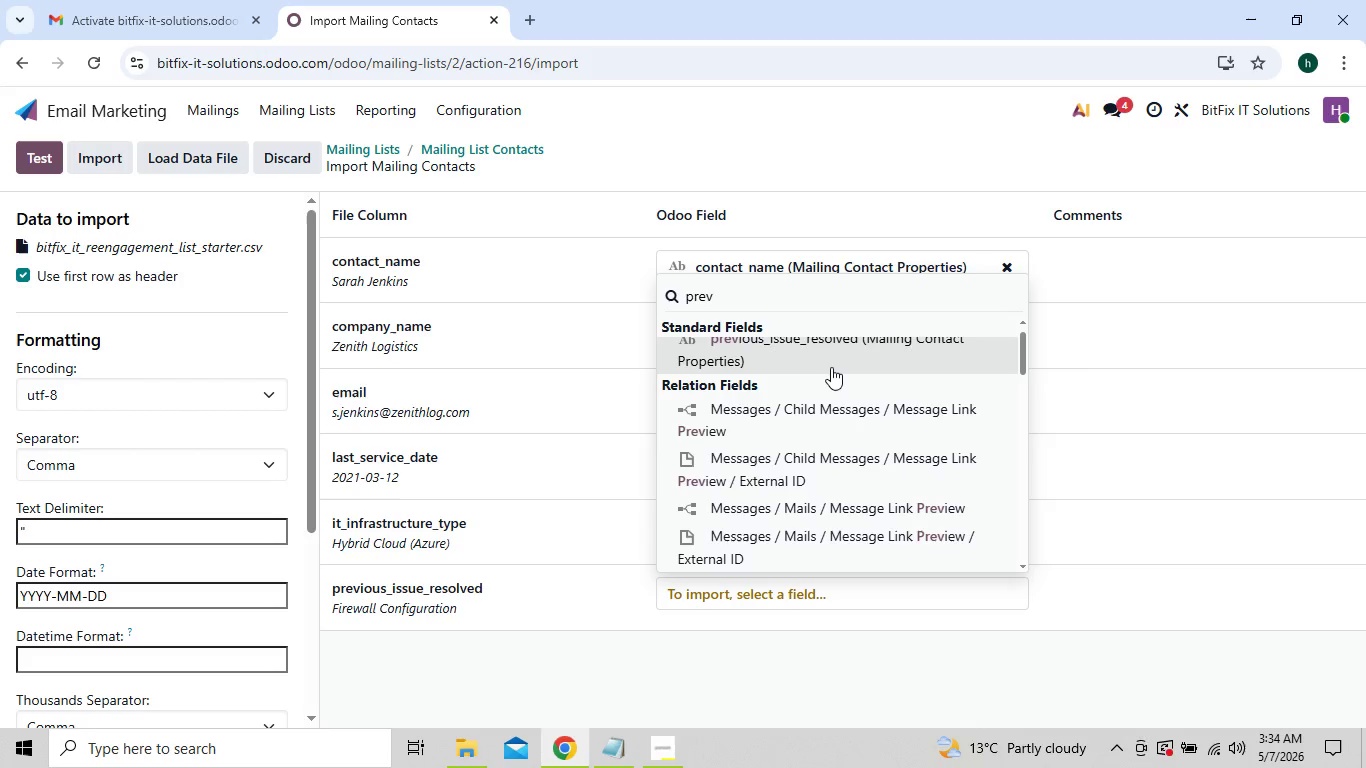 
wait(5.36)
 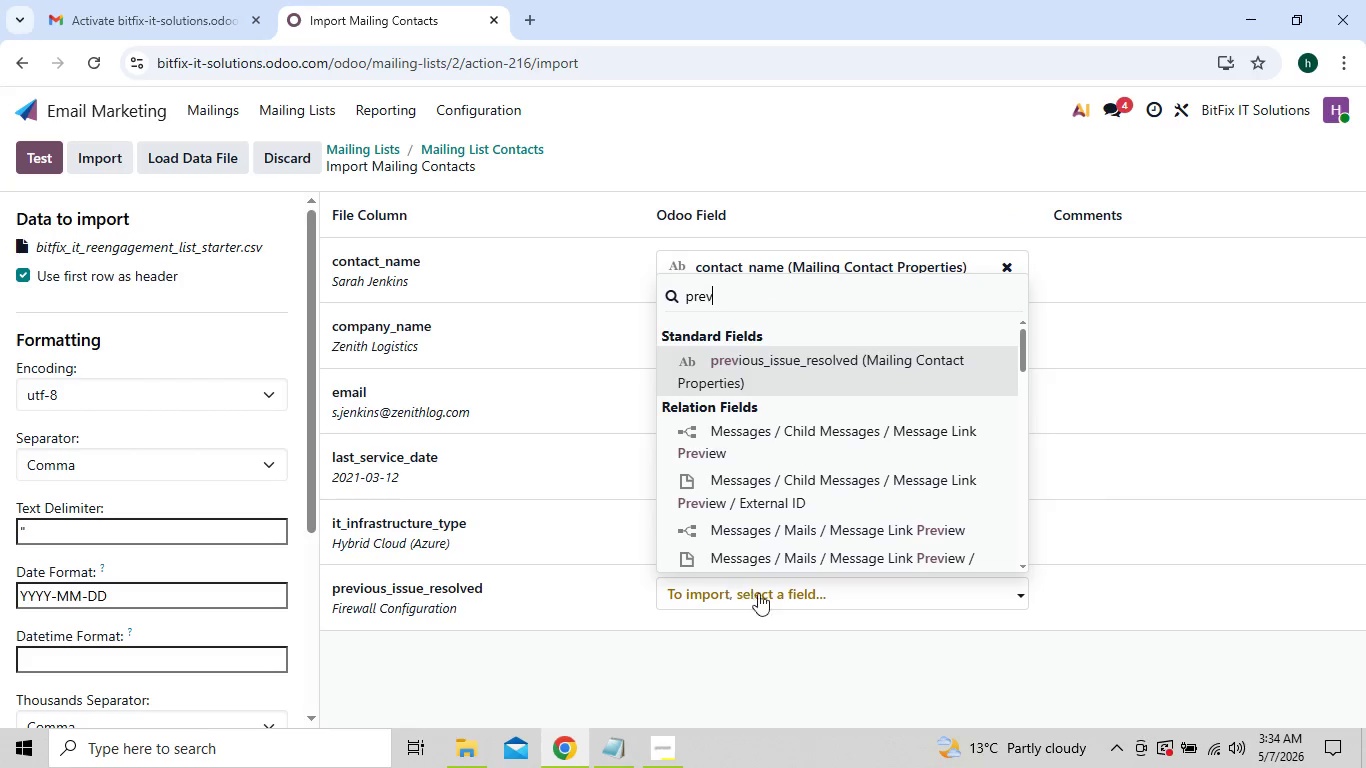 
left_click([818, 378])
 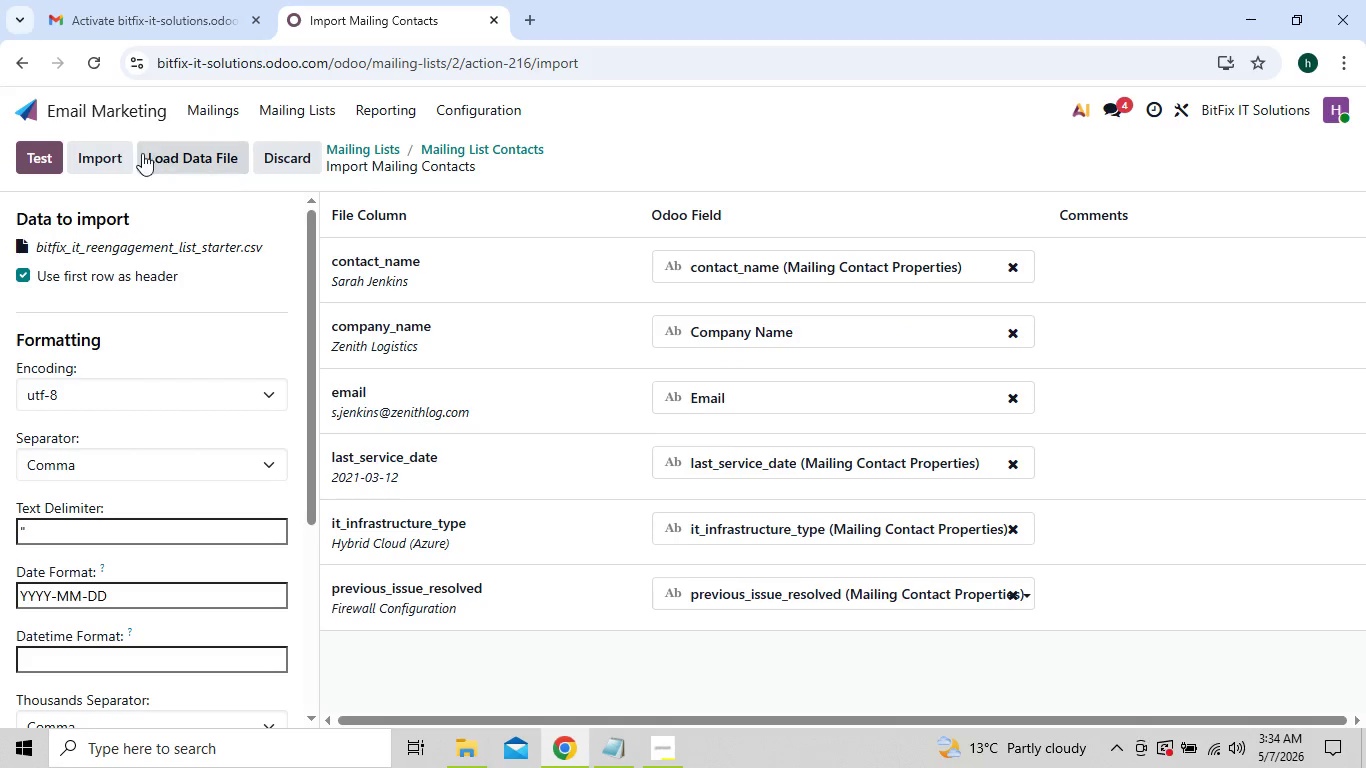 
left_click([101, 159])
 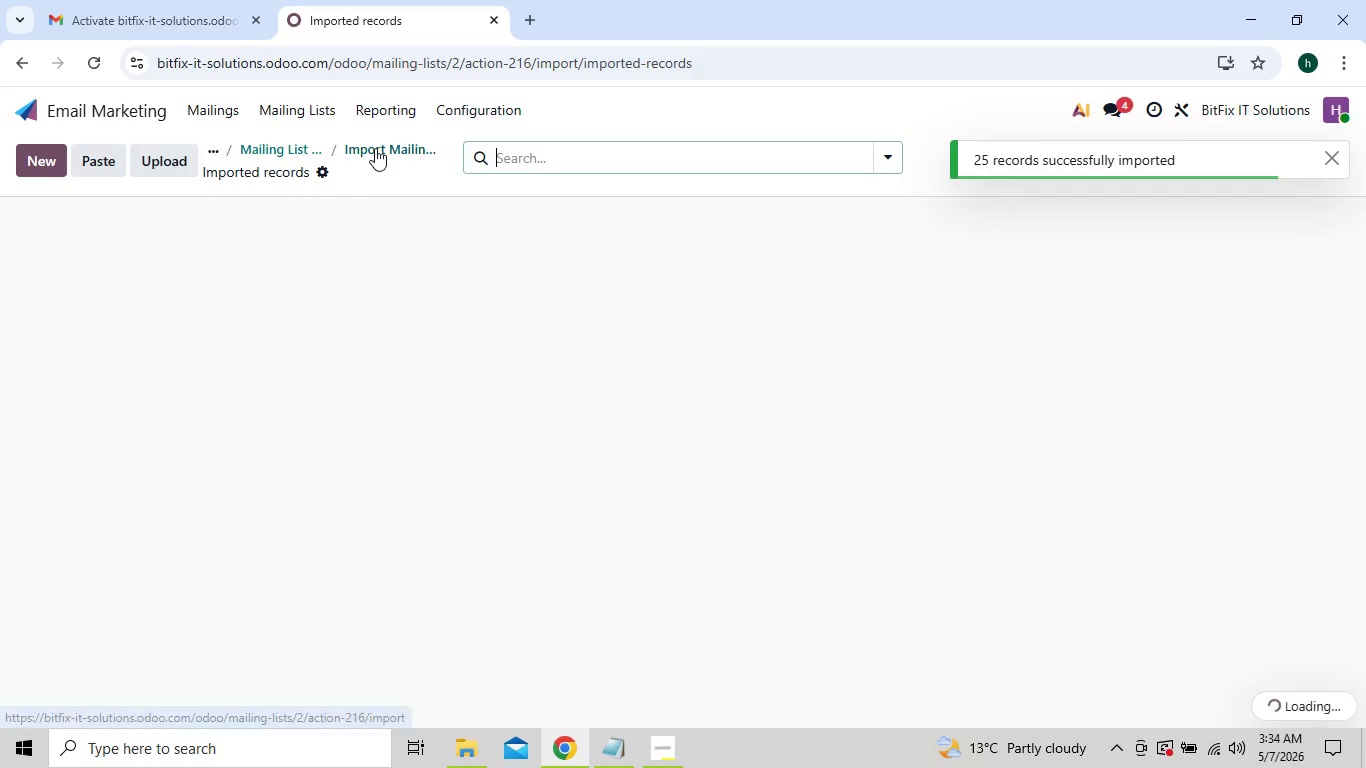 
mouse_move([841, 244])
 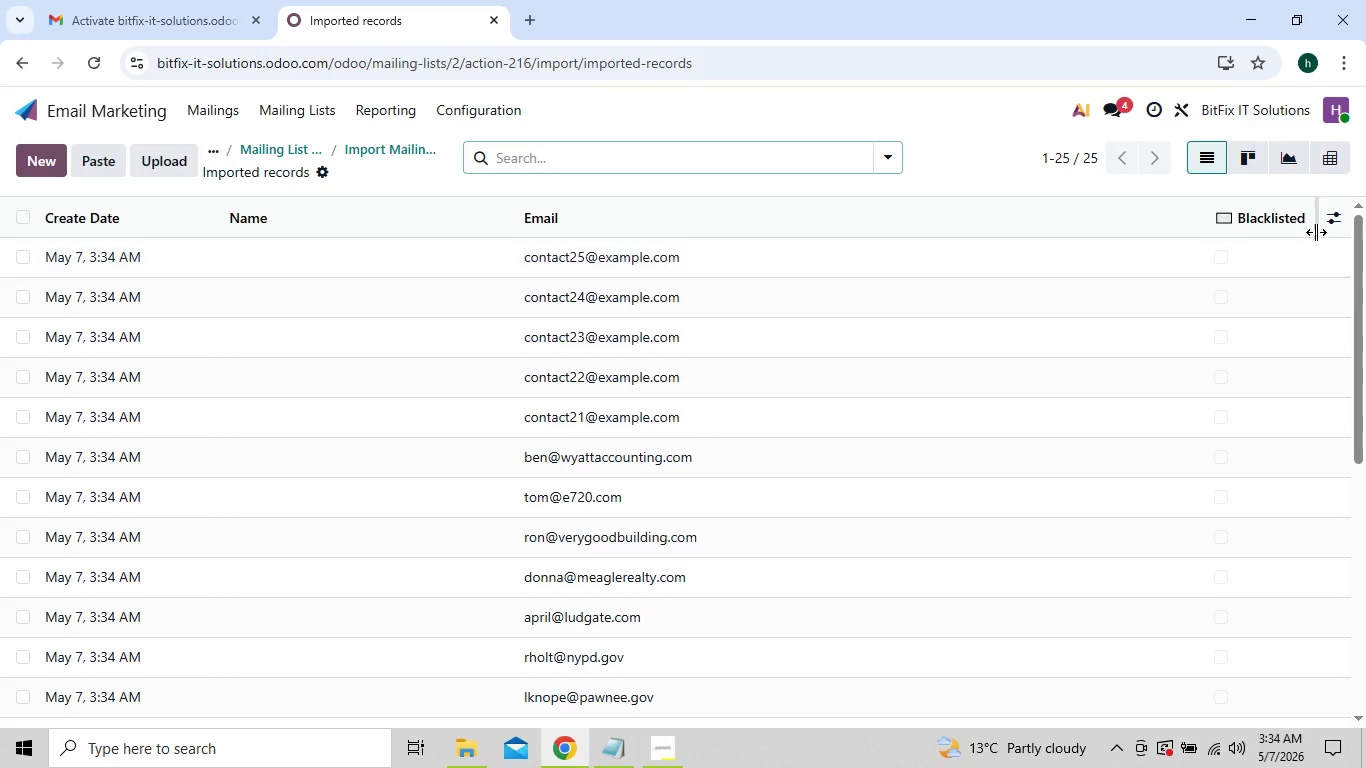 
left_click([1336, 216])
 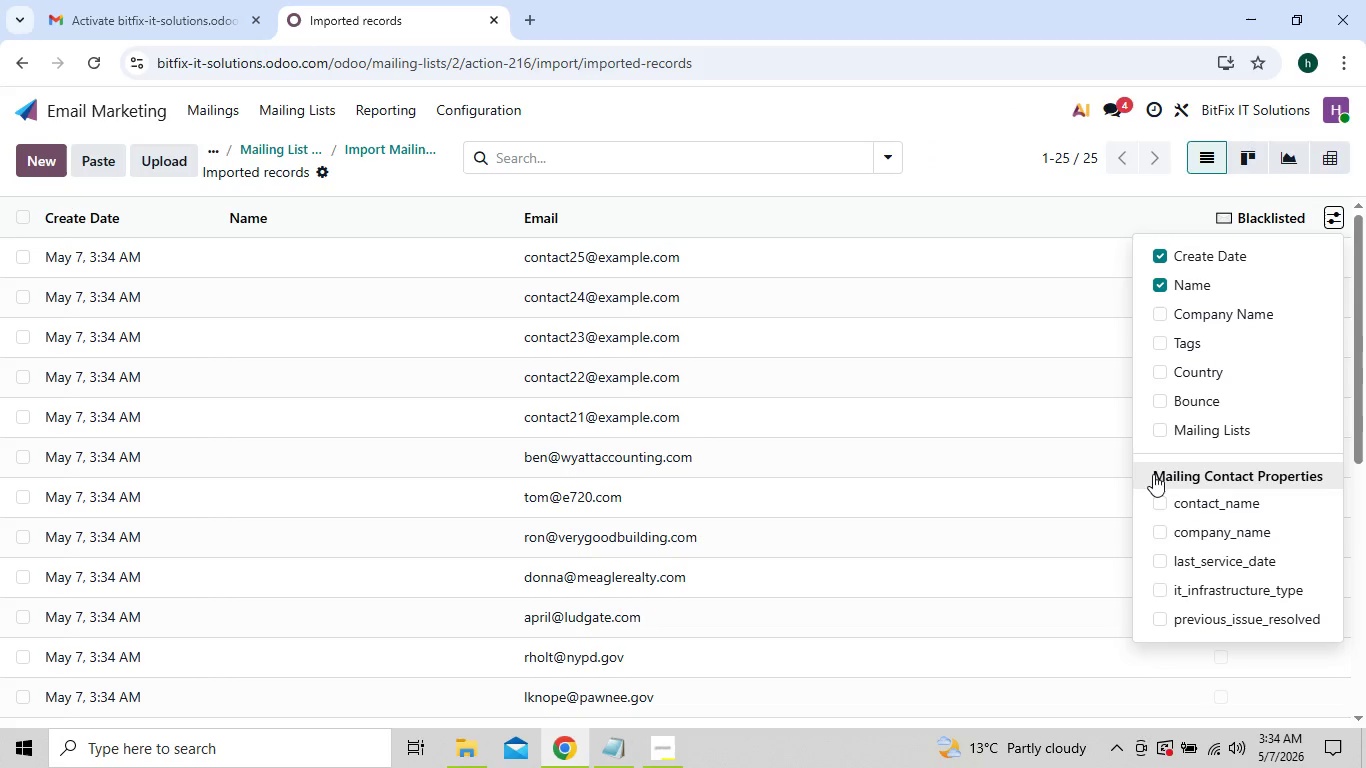 
left_click([1164, 505])
 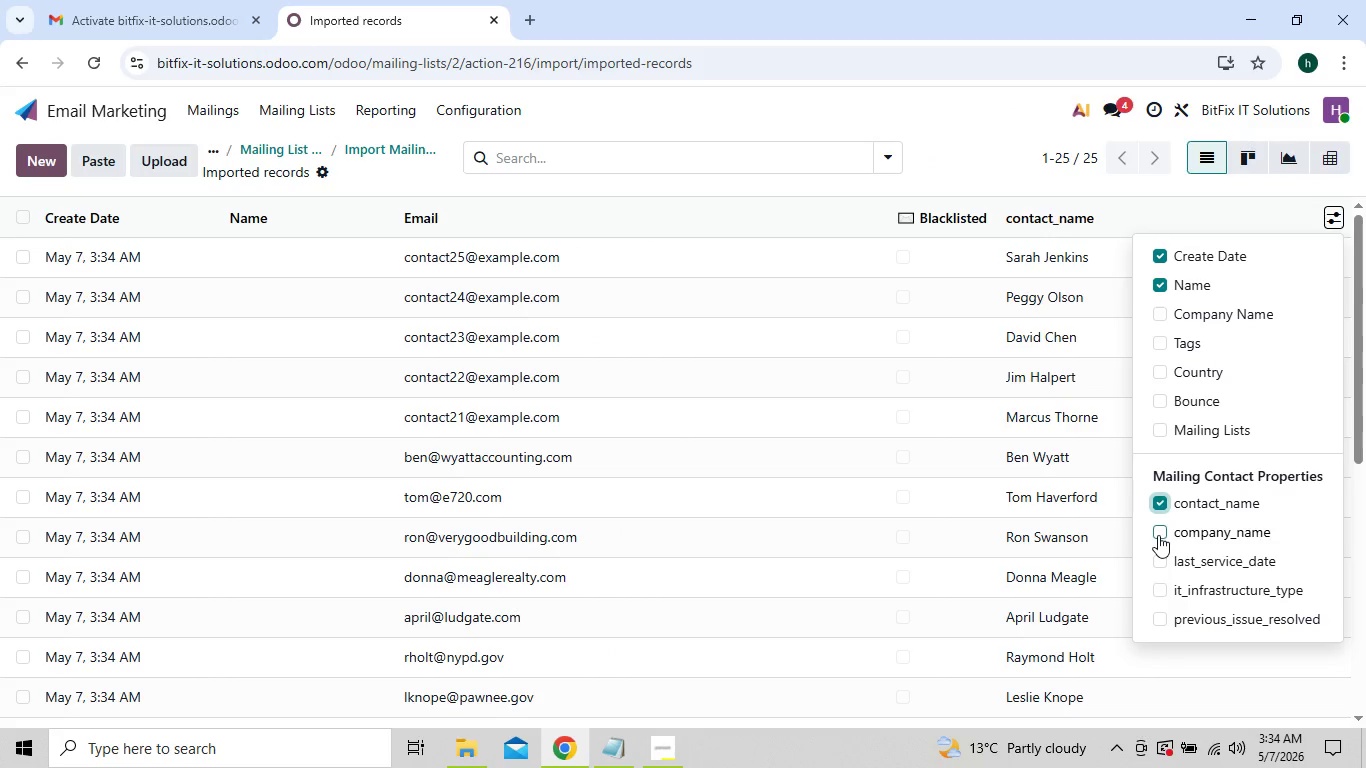 
left_click([1158, 535])
 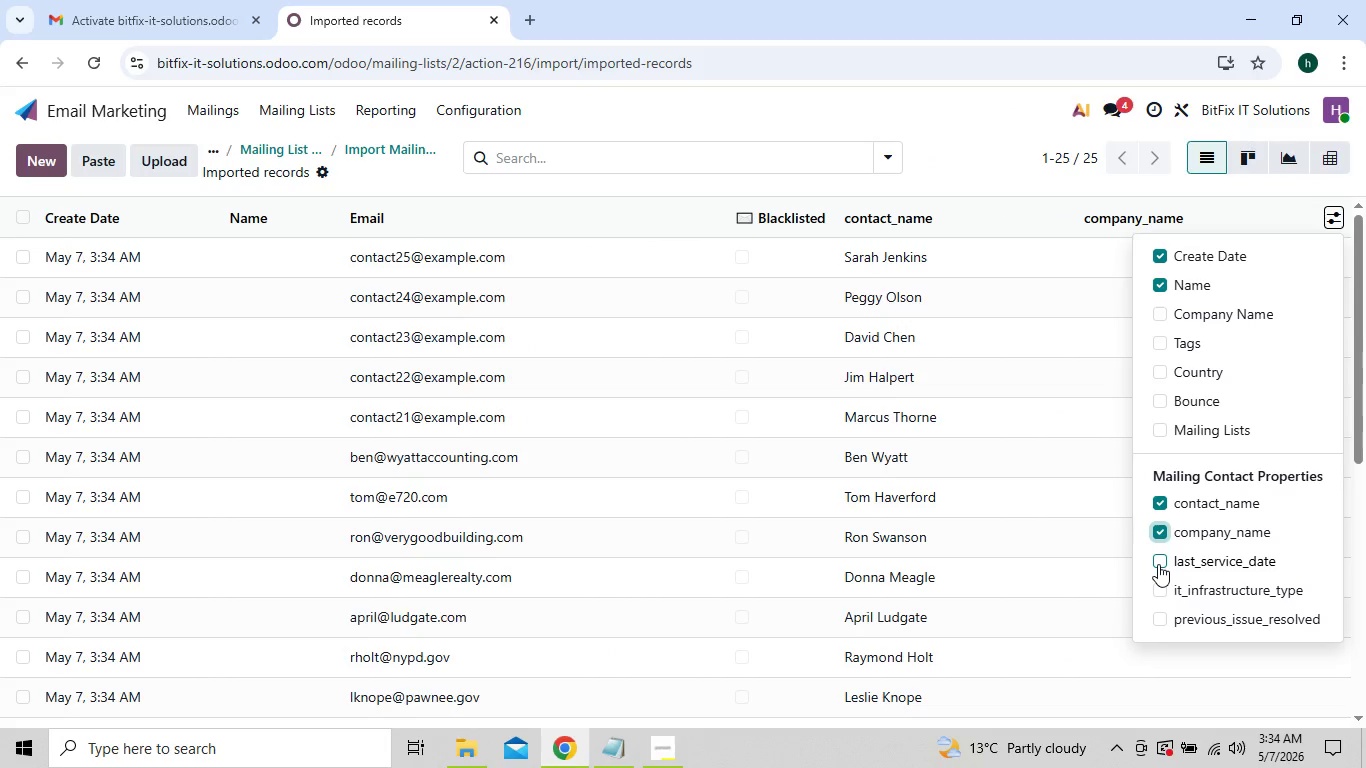 
left_click([1158, 564])
 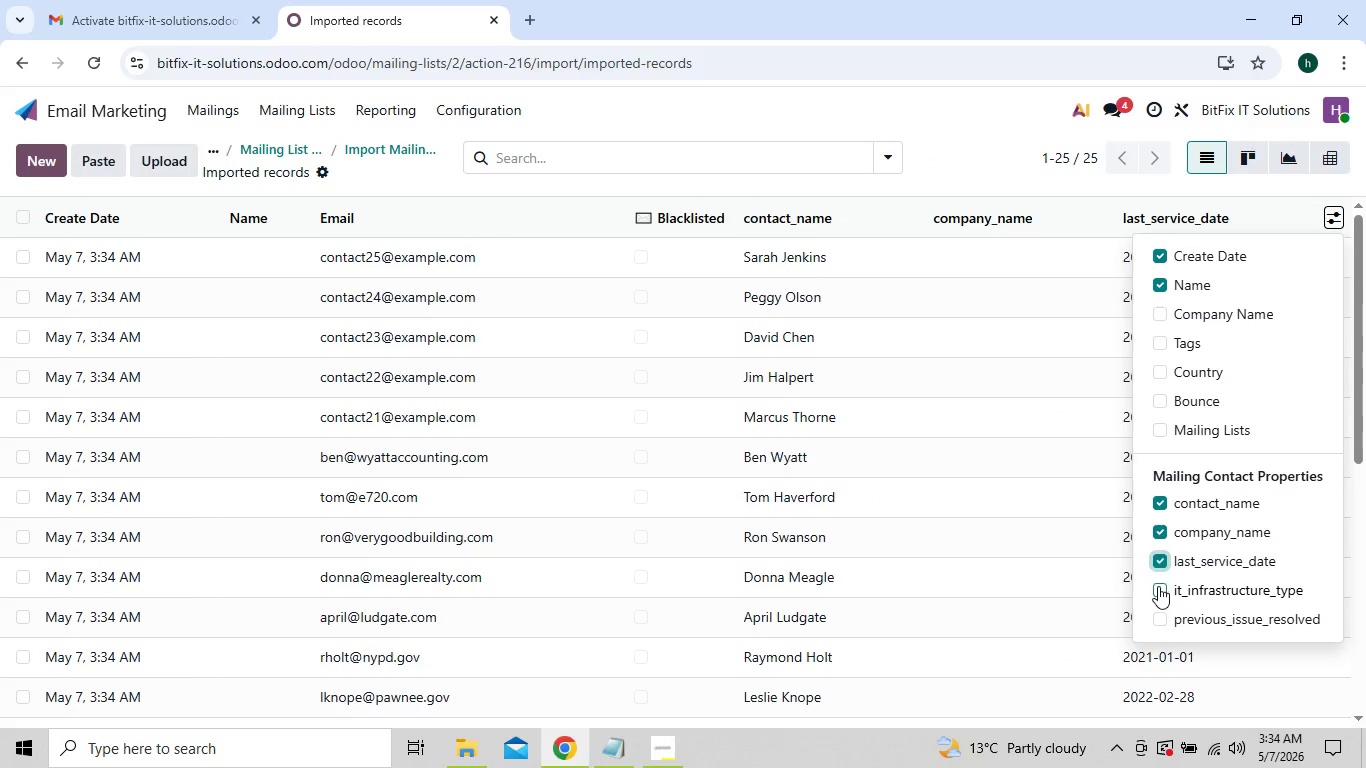 
left_click([1158, 586])
 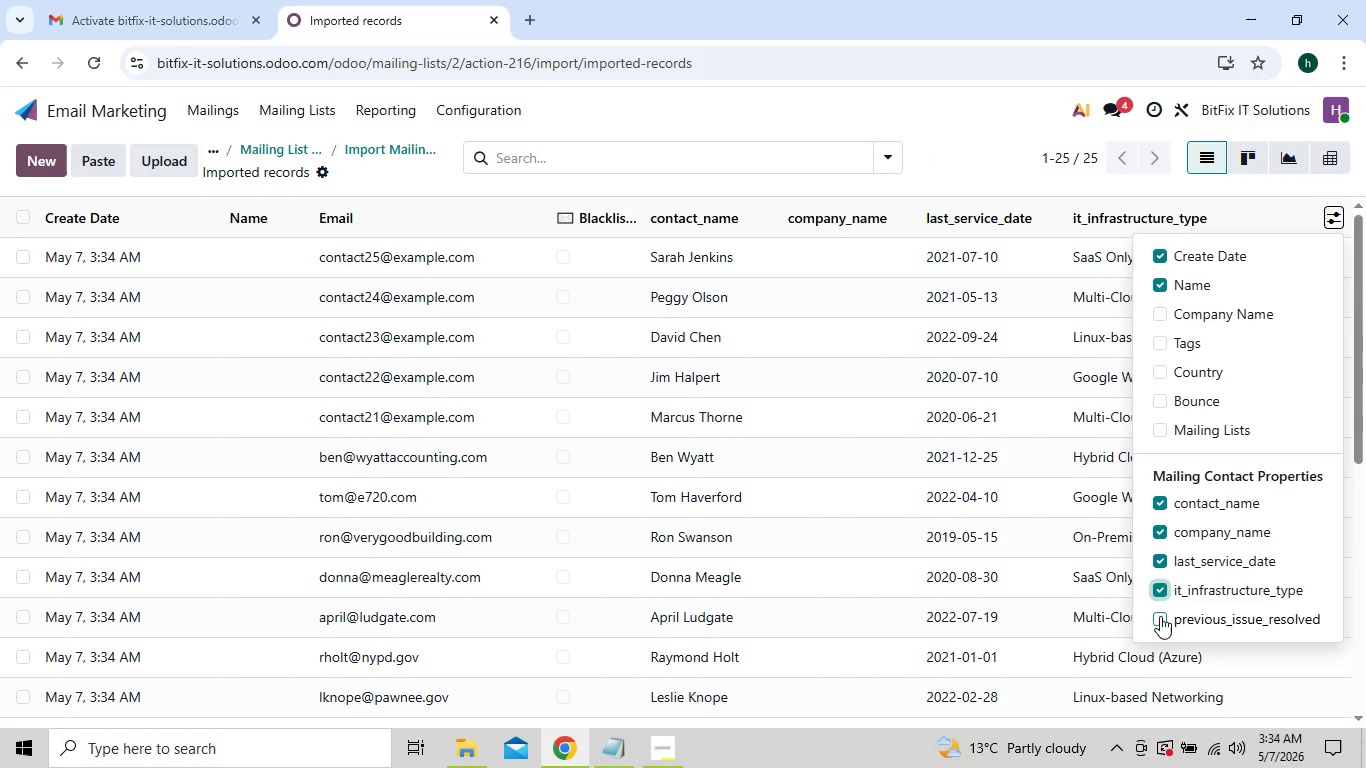 
left_click([1160, 616])
 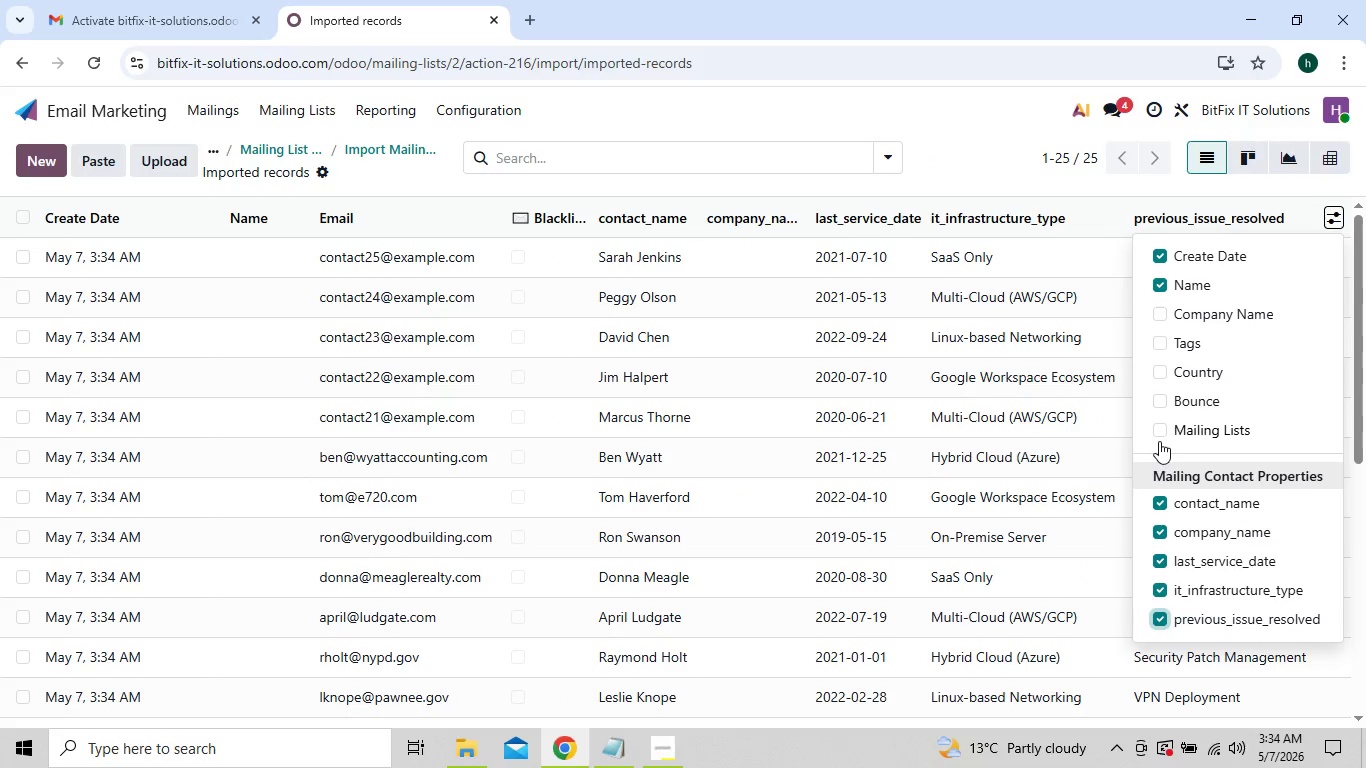 
left_click([1159, 441])
 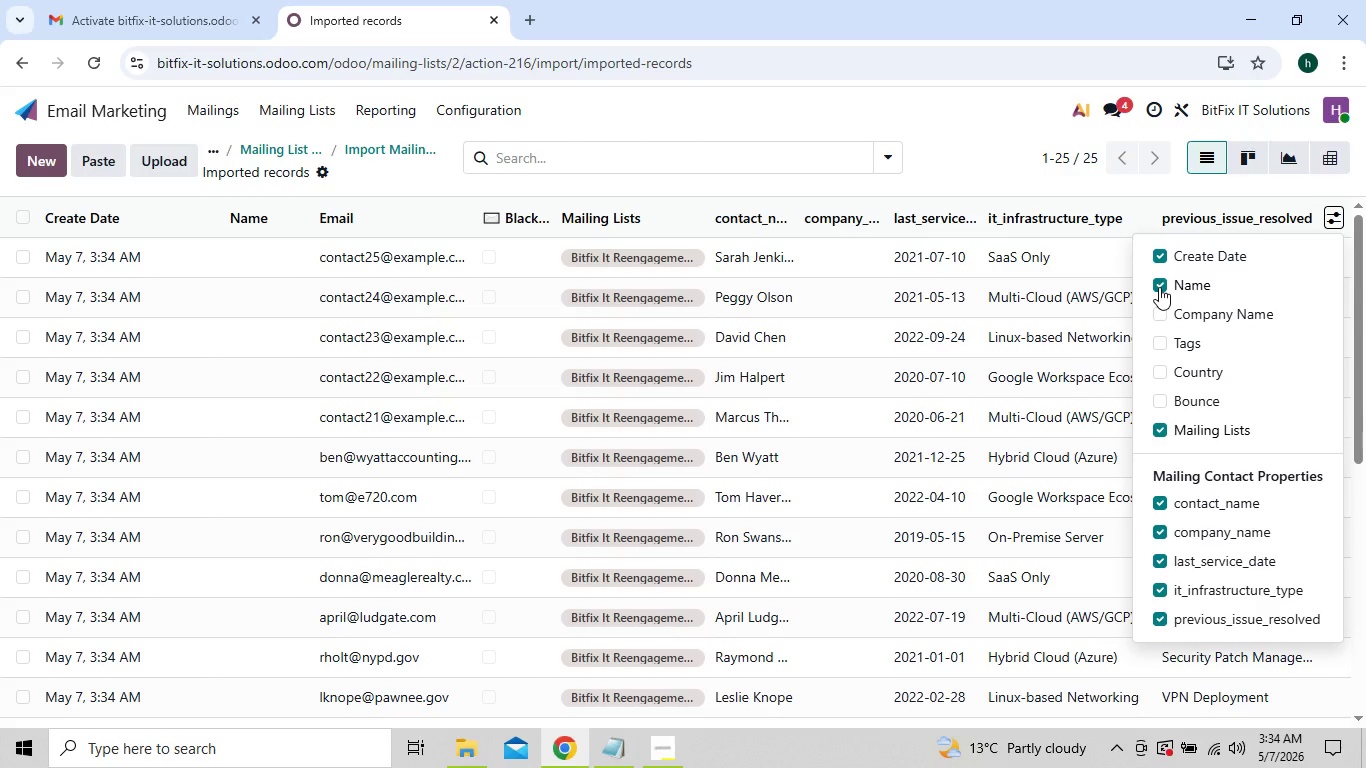 
left_click([1160, 315])
 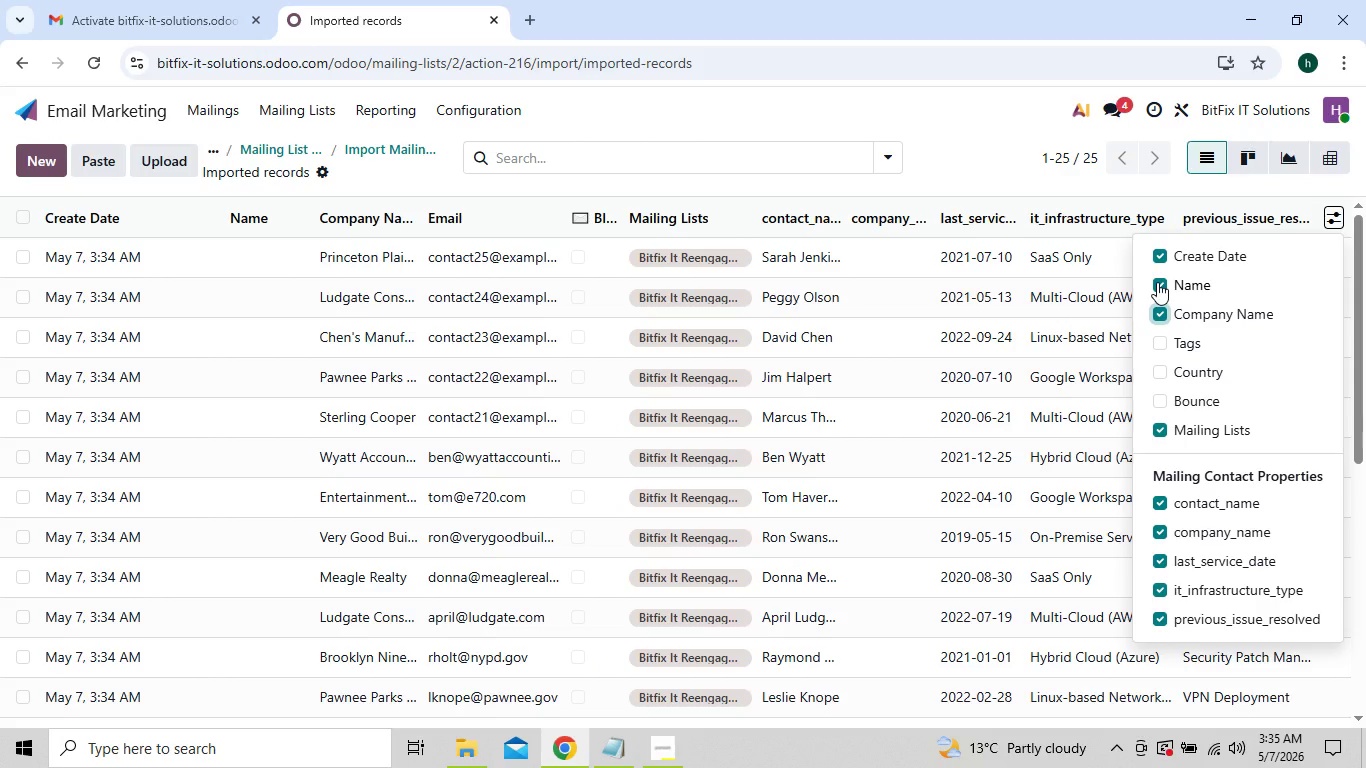 
left_click([1157, 282])
 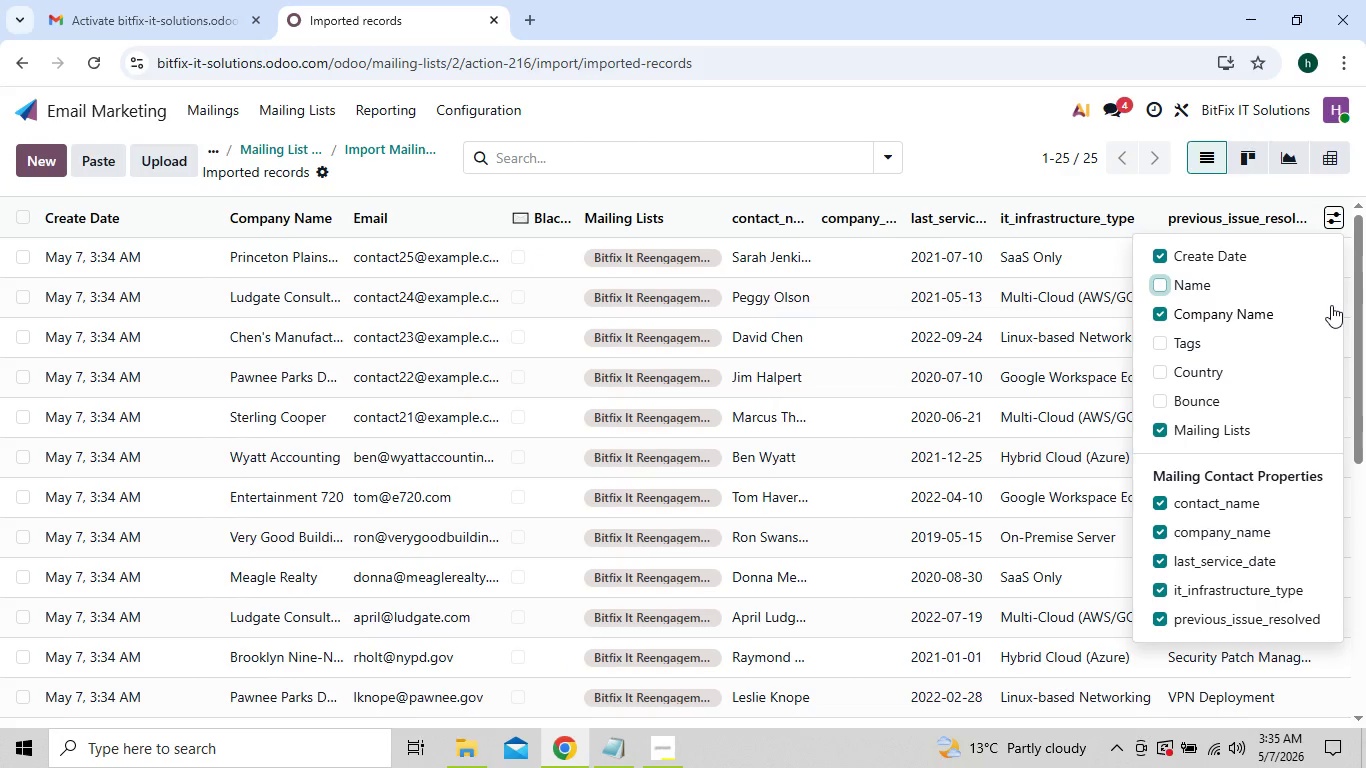 
left_click_drag(start_coordinate=[1357, 319], to_coordinate=[1360, 301])
 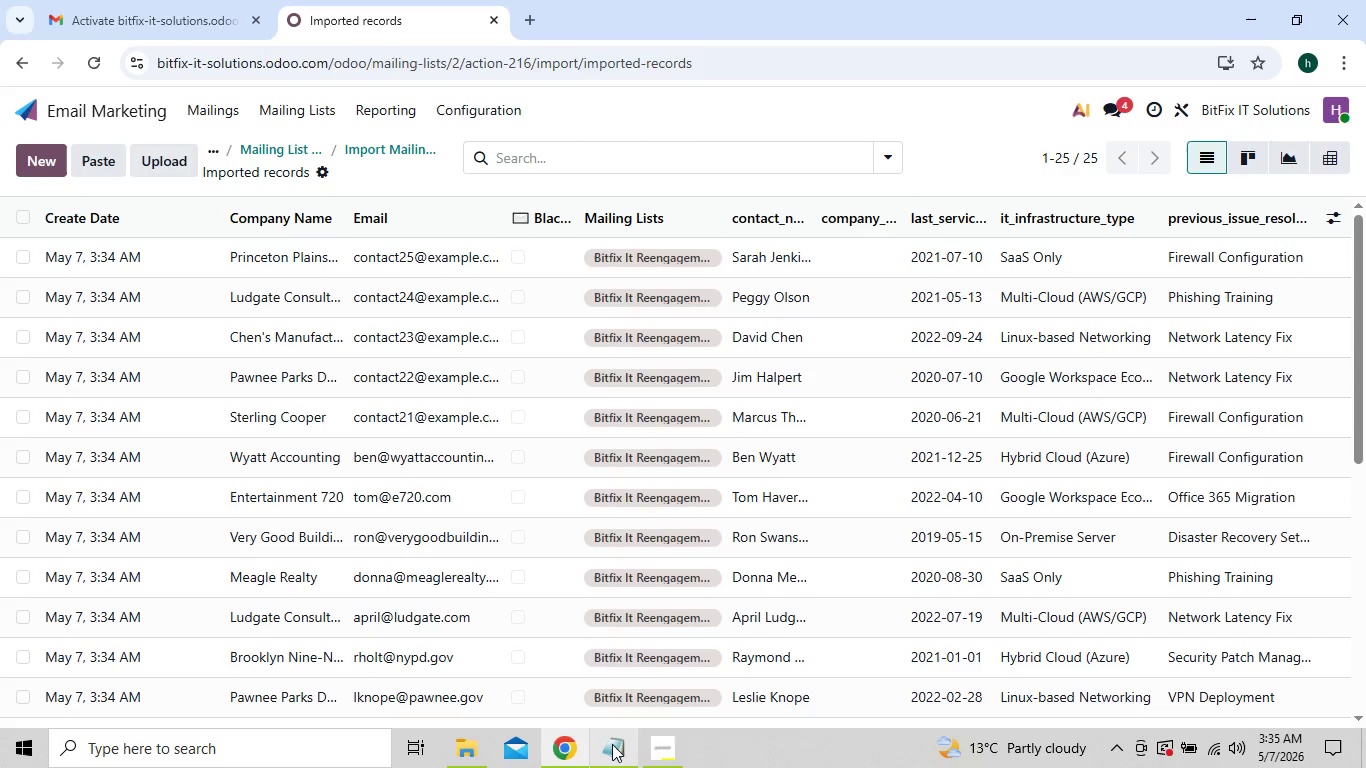 
left_click([612, 744])
 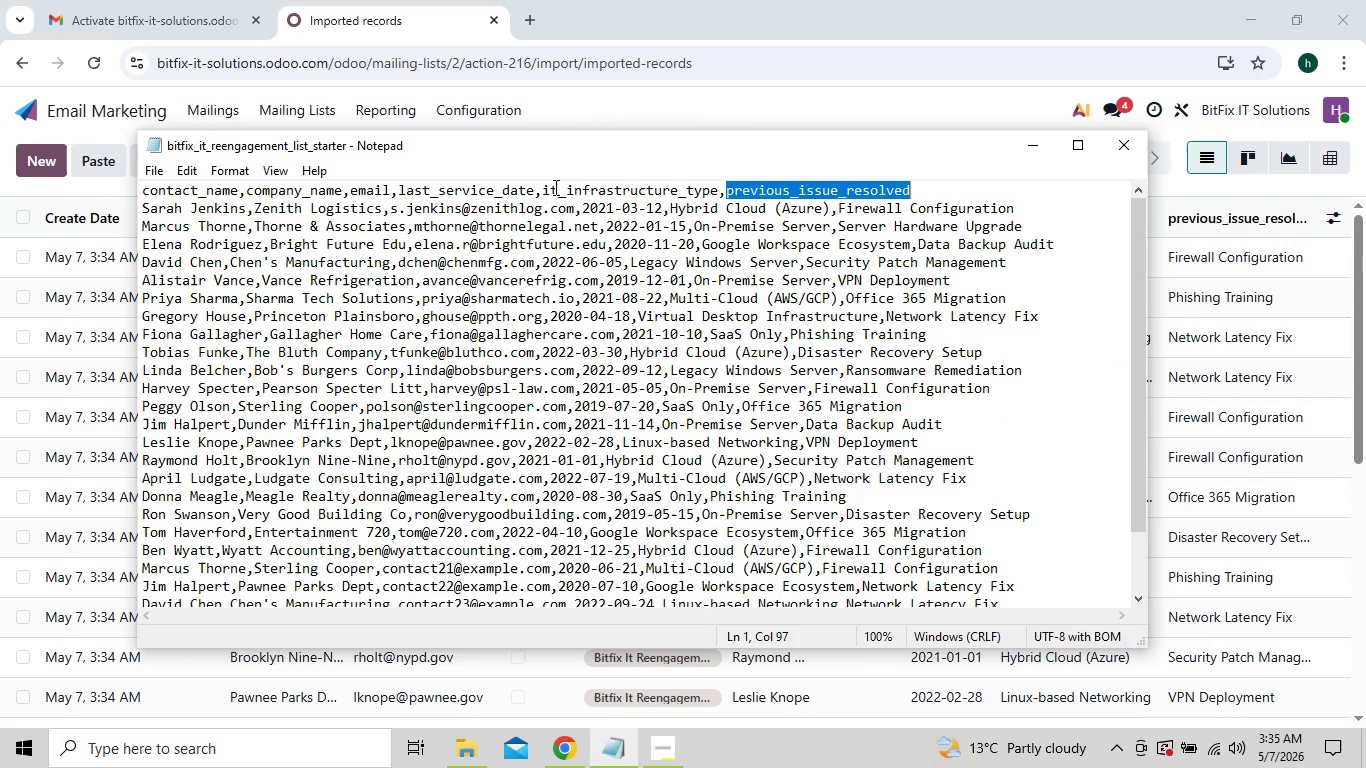 
wait(10.92)
 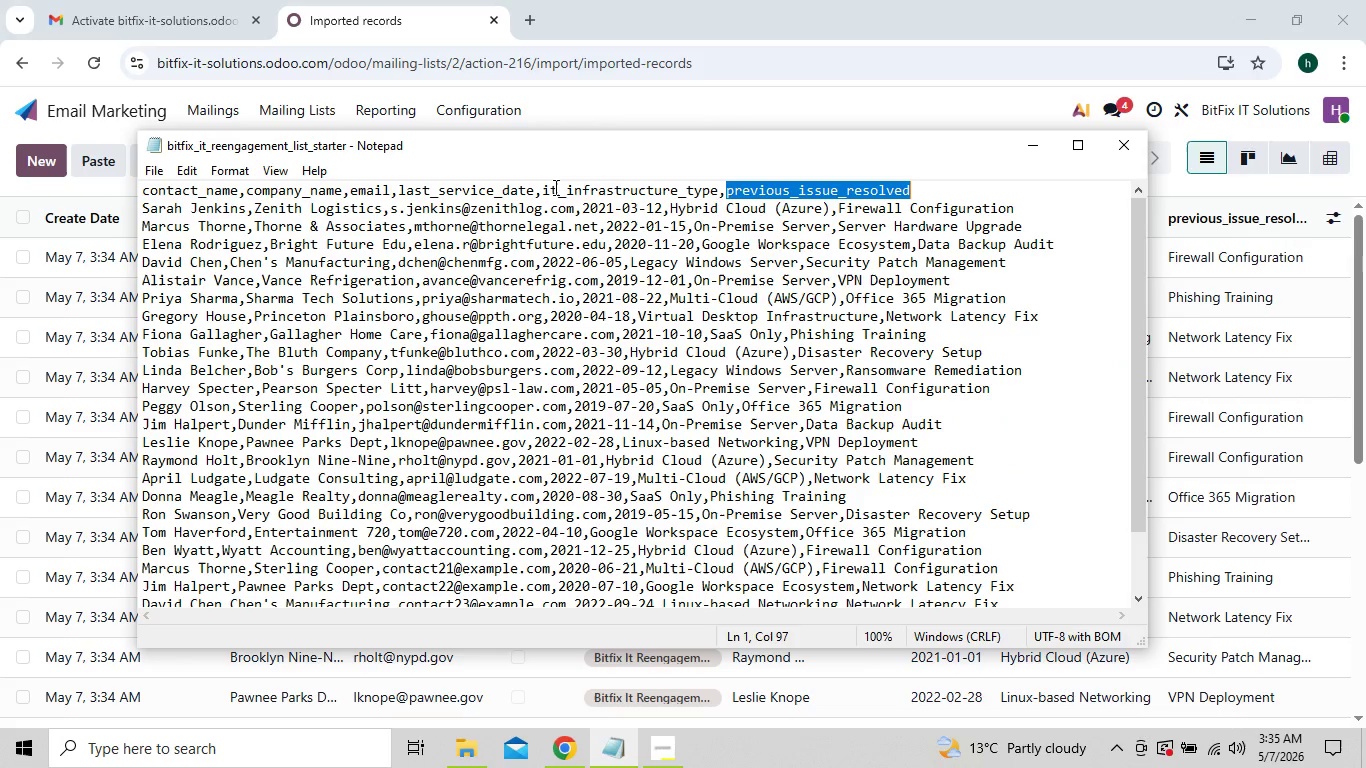 
left_click([575, 748])
 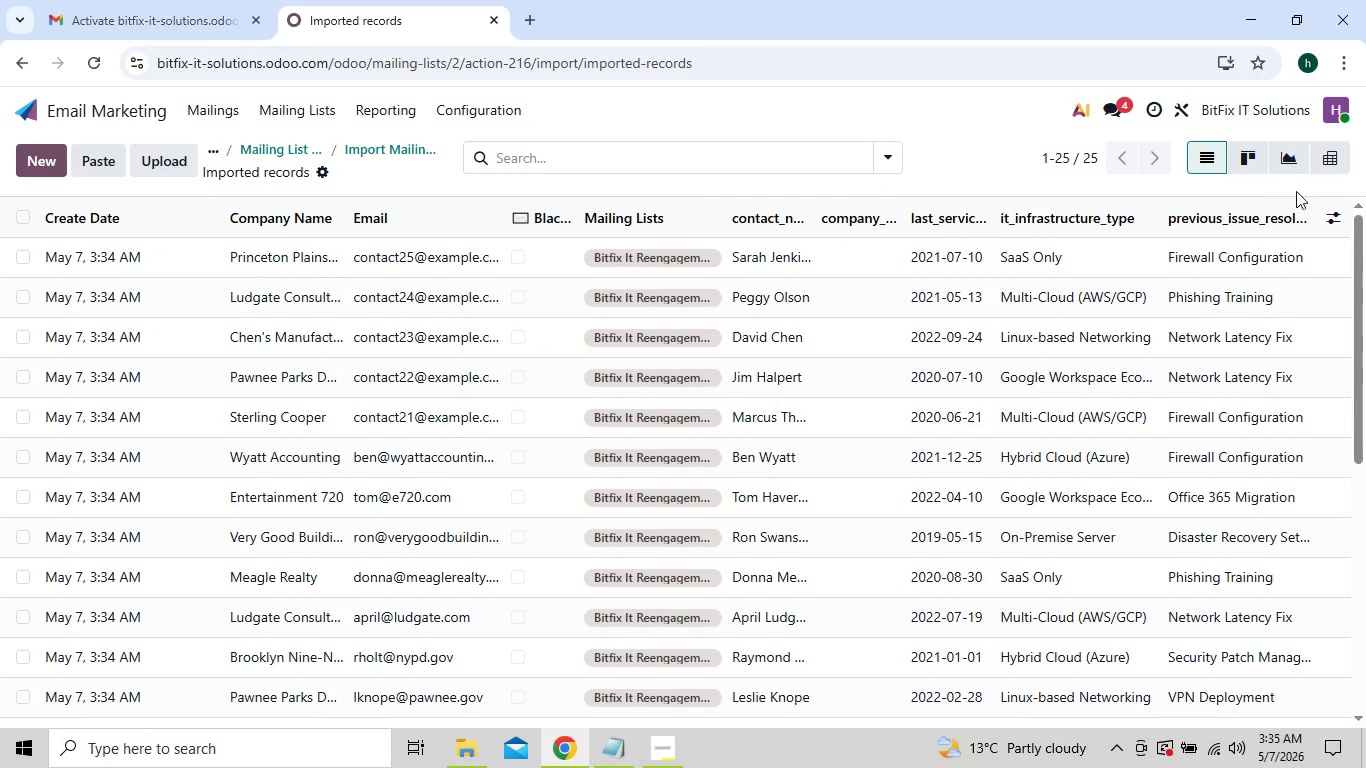 
left_click([1327, 213])
 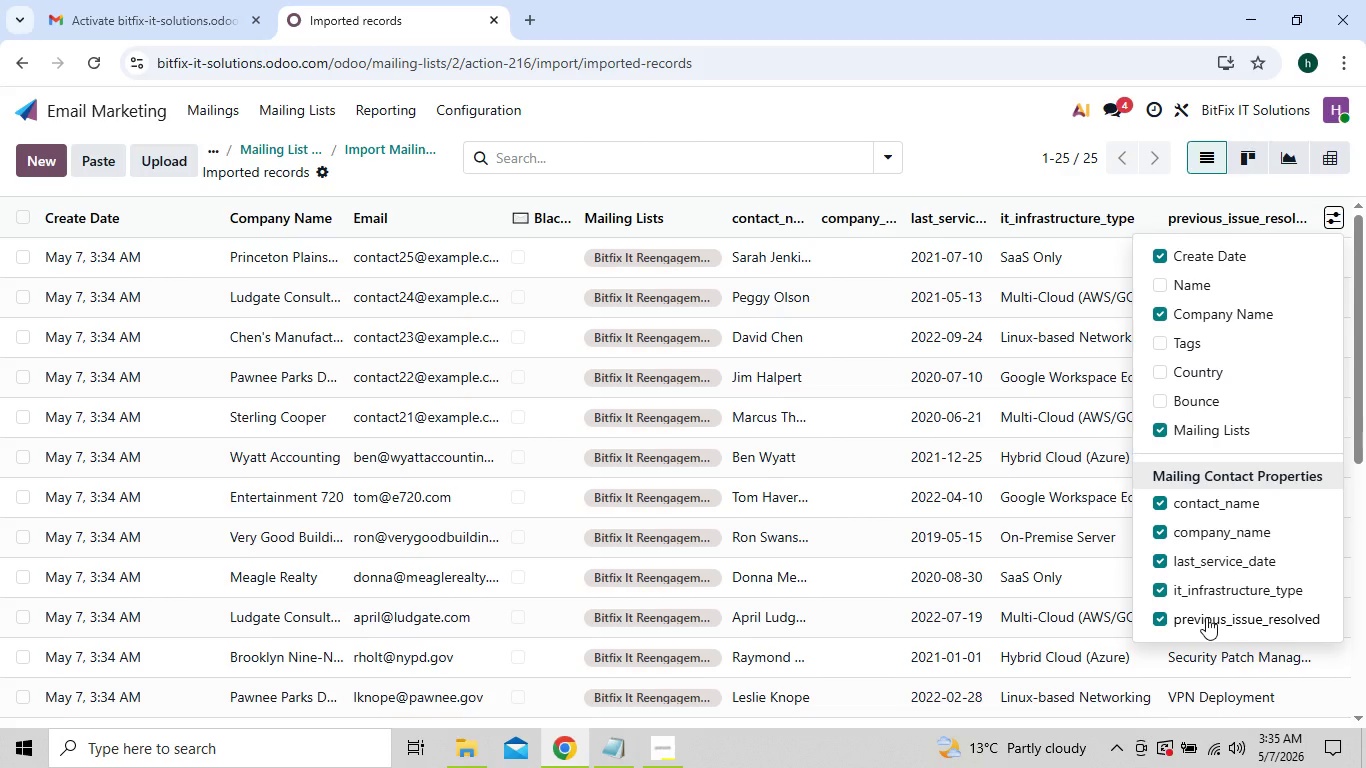 
wait(11.16)
 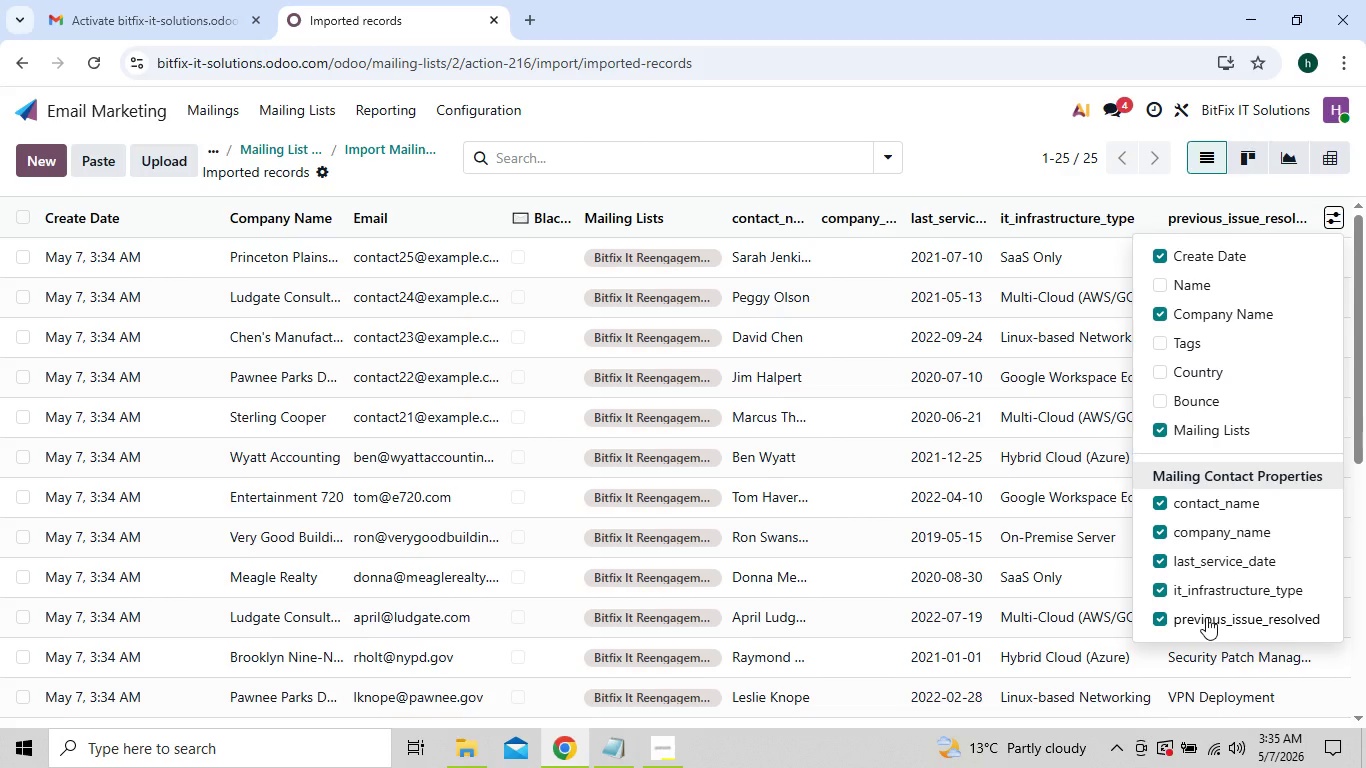 
left_click([1201, 310])
 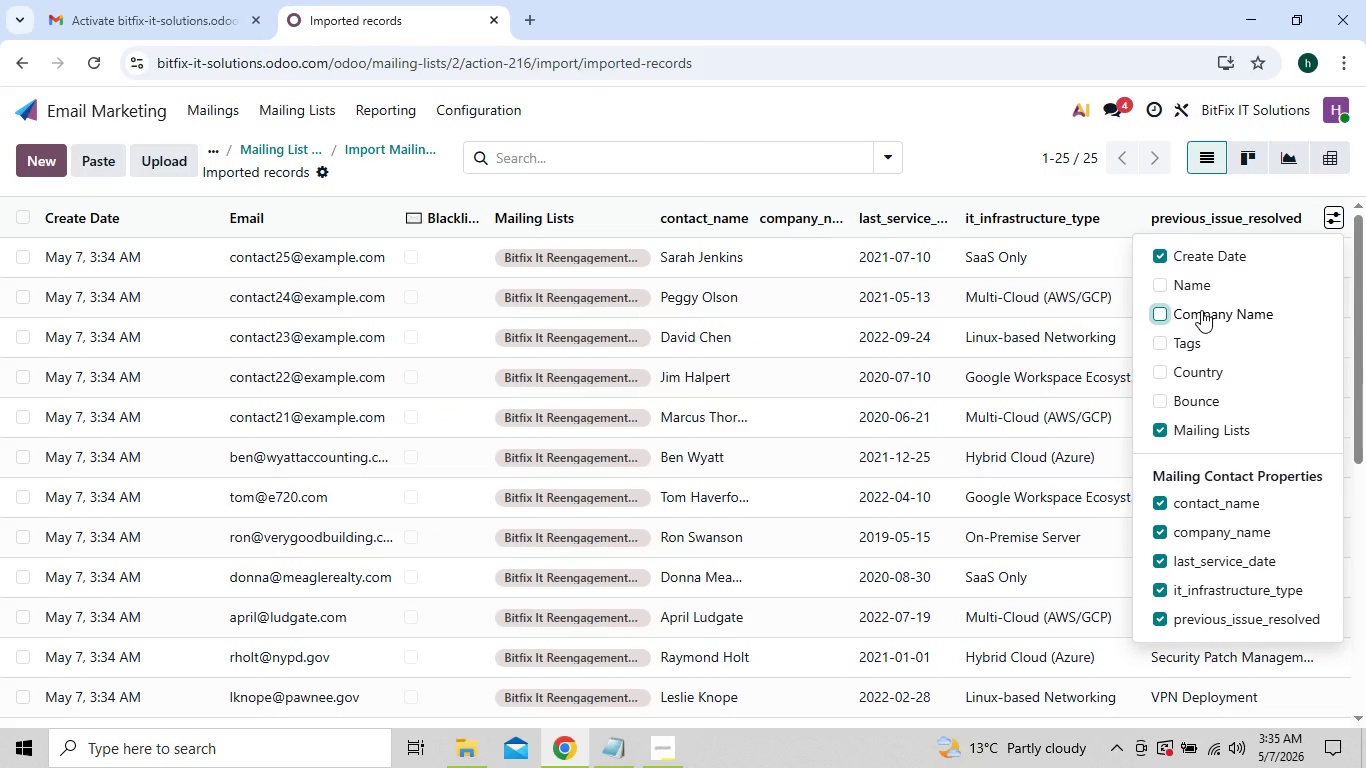 
left_click([1201, 310])
 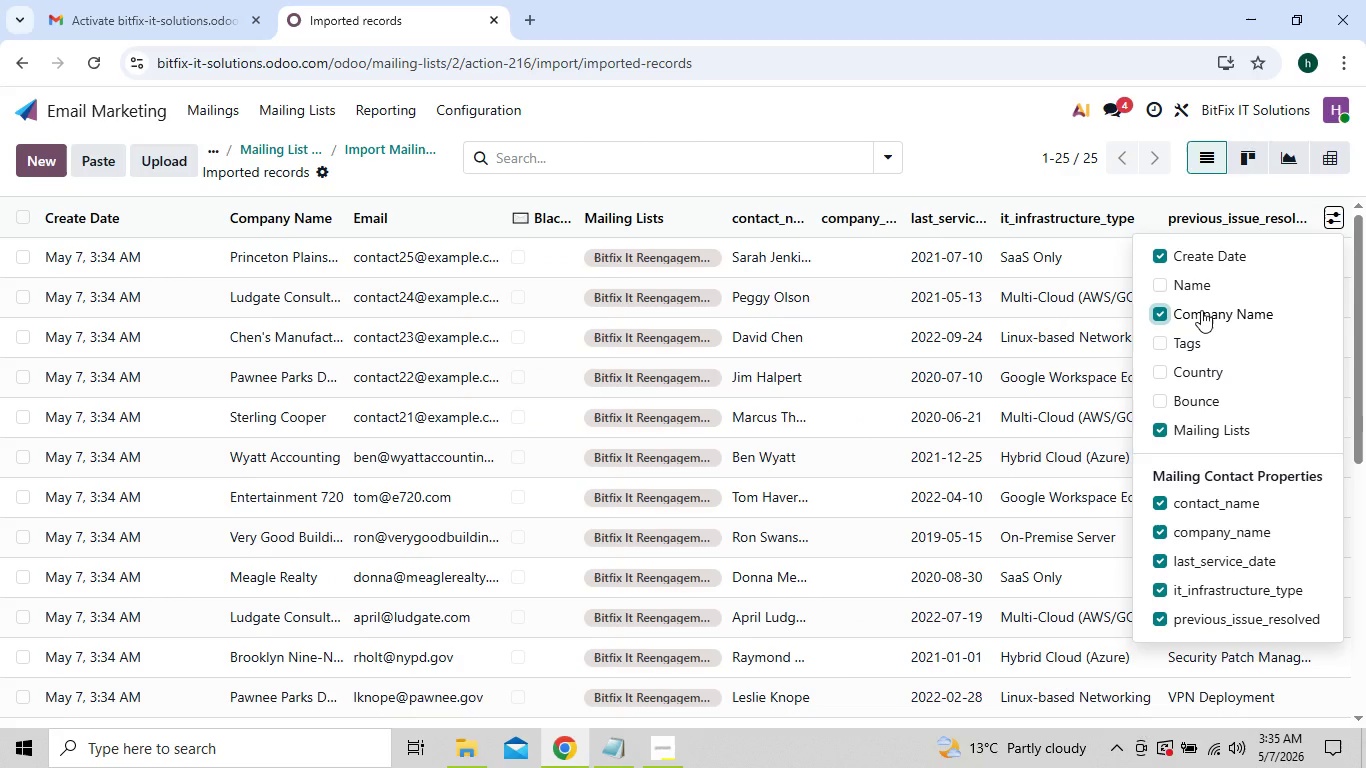 
wait(8.8)
 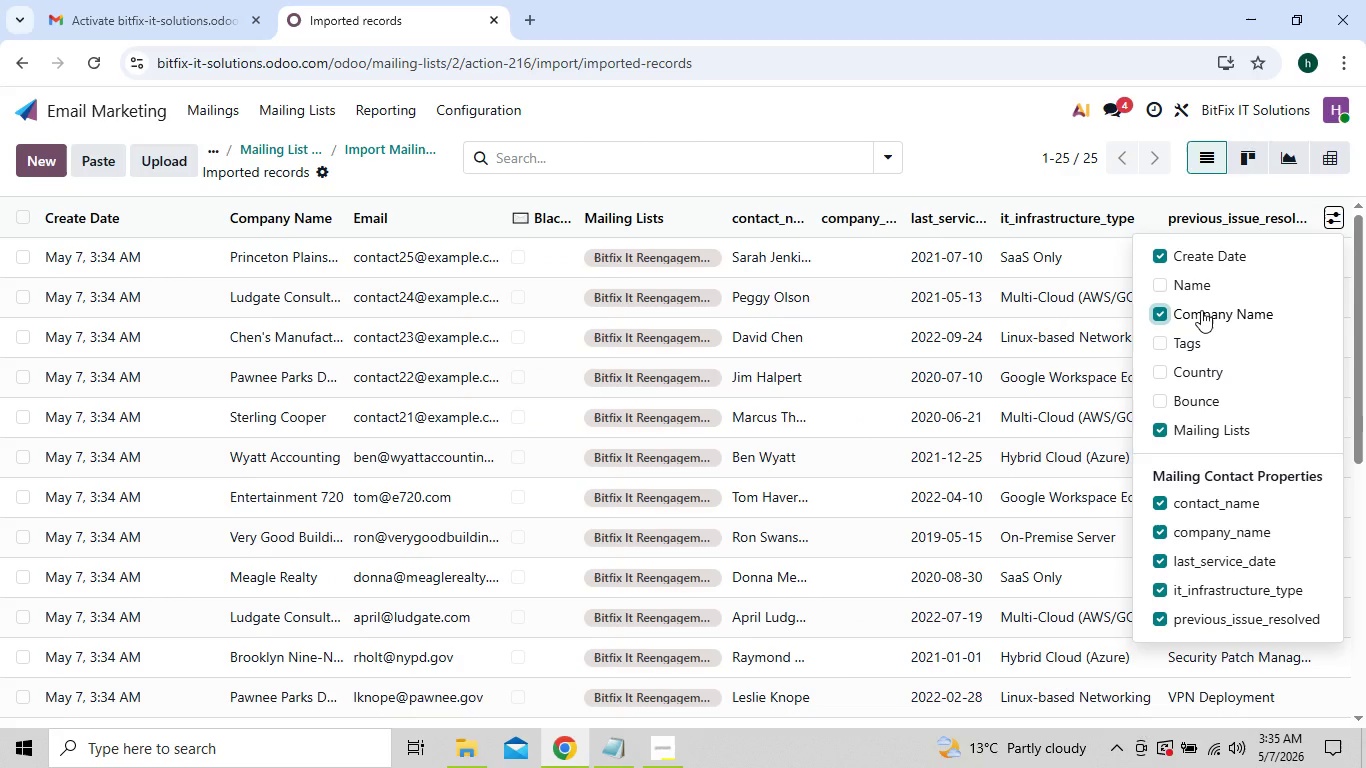 
left_click_drag(start_coordinate=[903, 223], to_coordinate=[950, 230])
 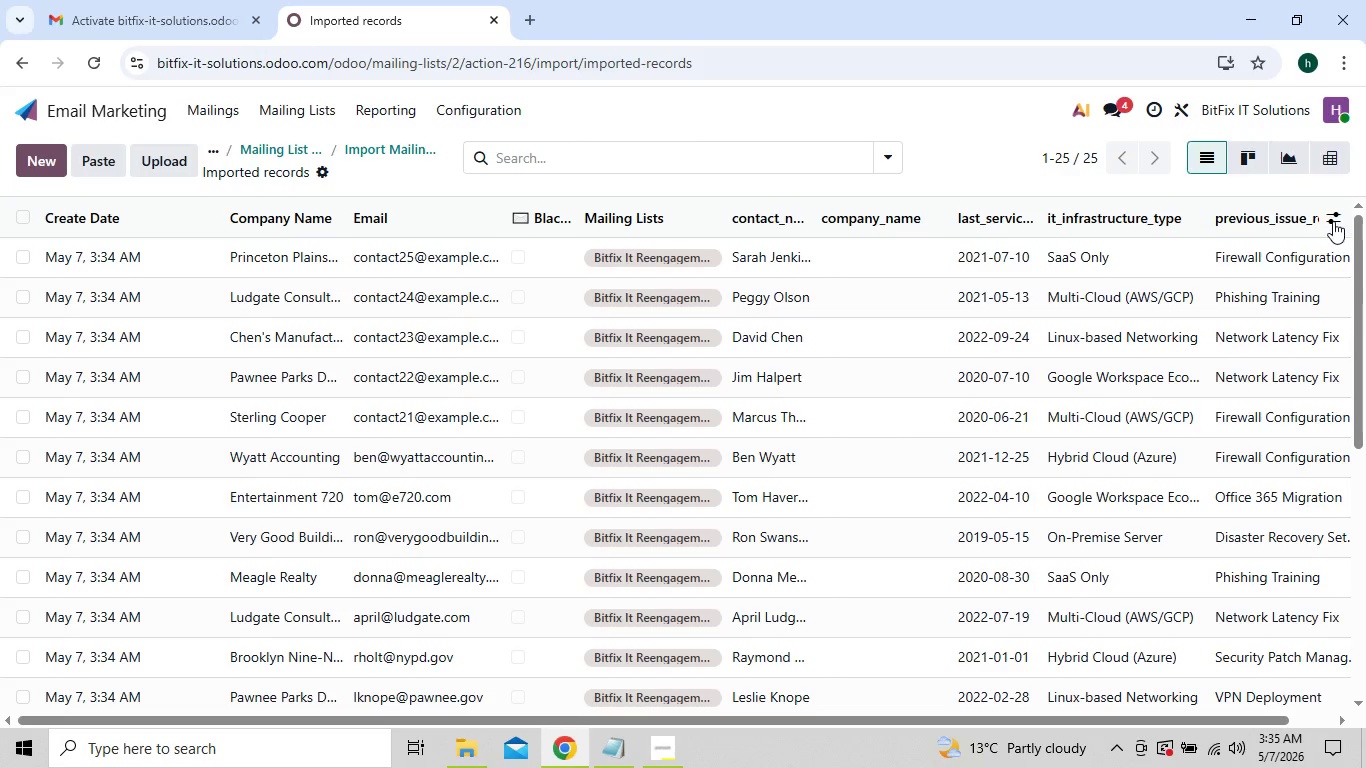 
left_click([1335, 221])
 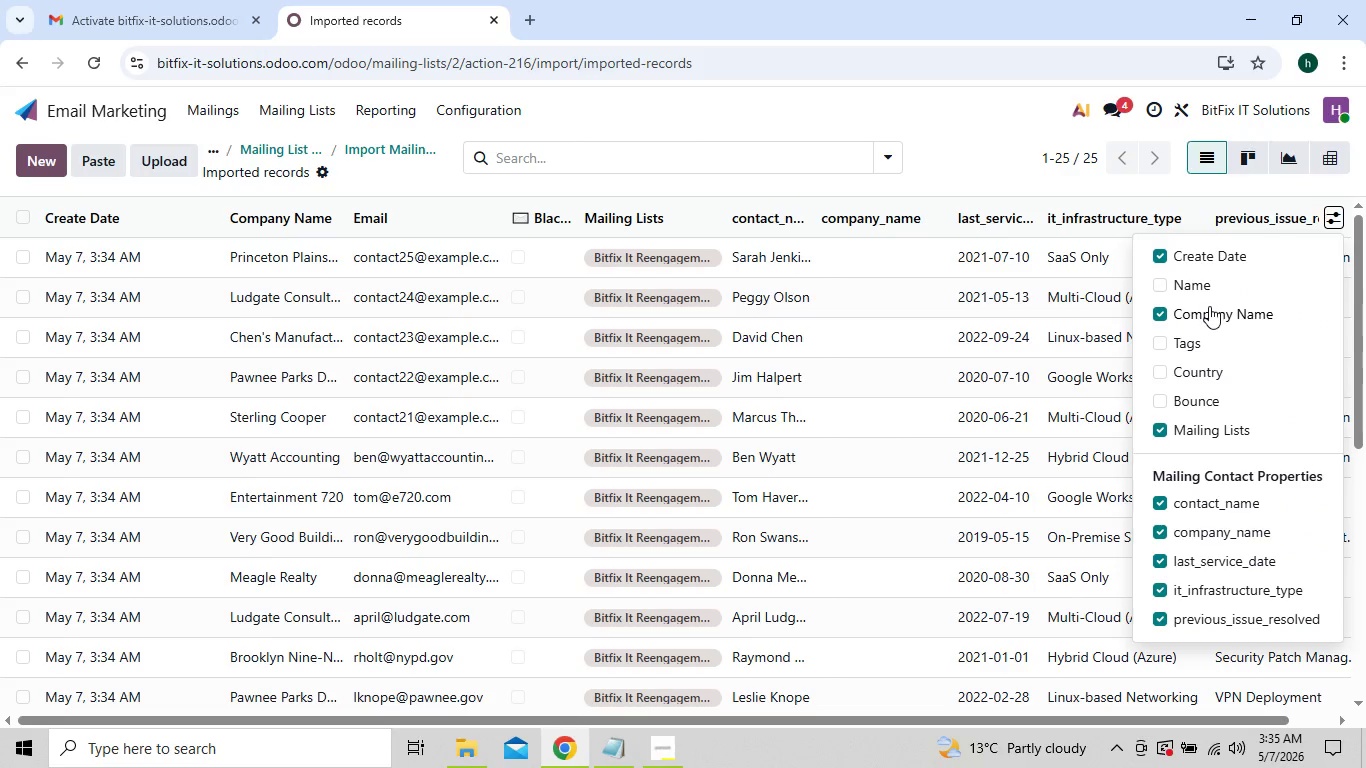 
left_click([1209, 309])
 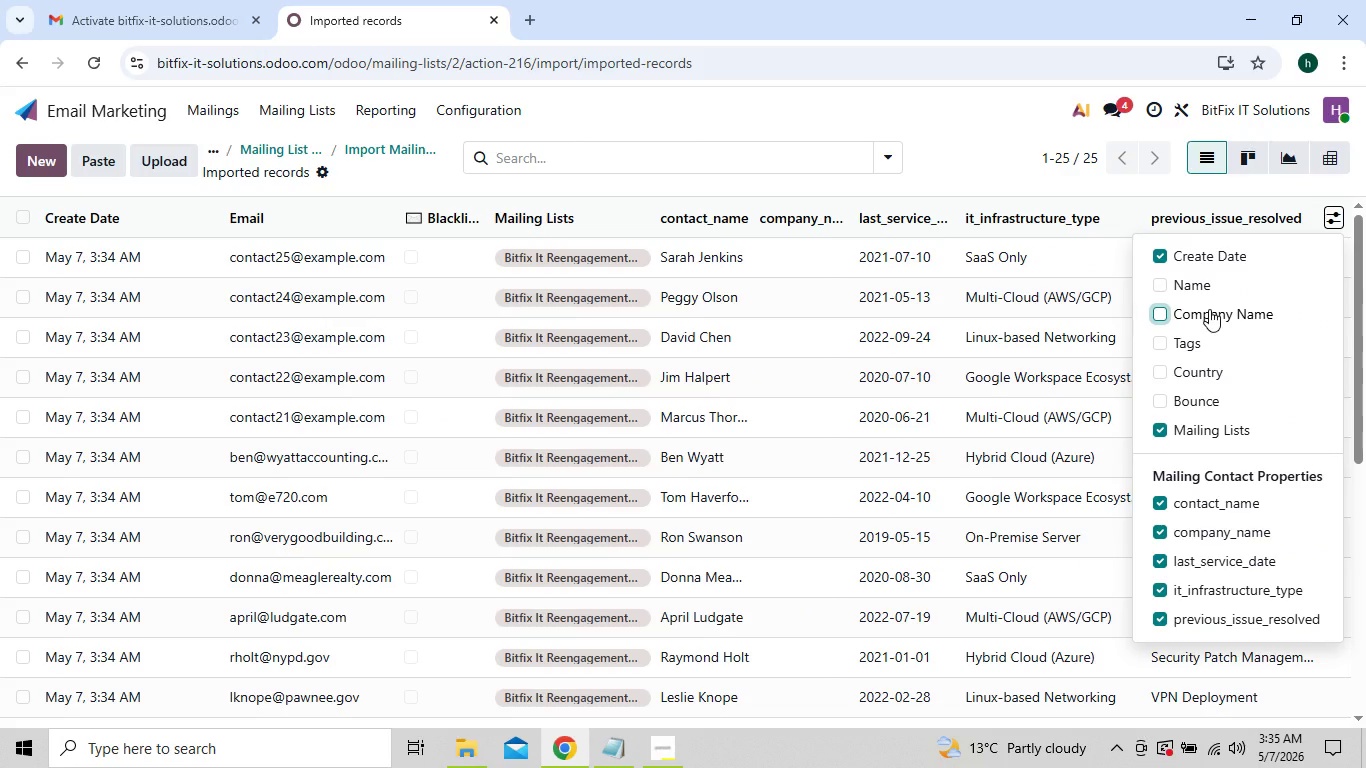 
left_click([1209, 309])
 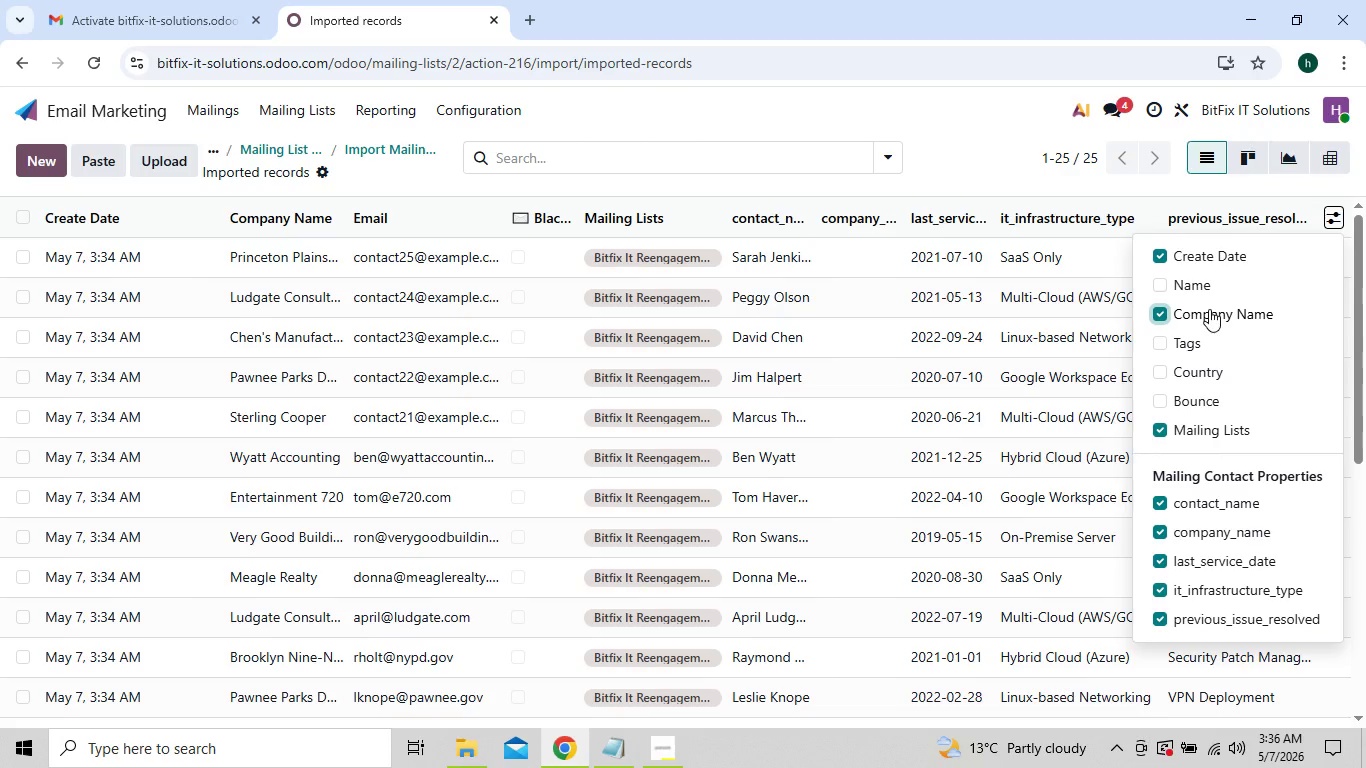 
wait(11.47)
 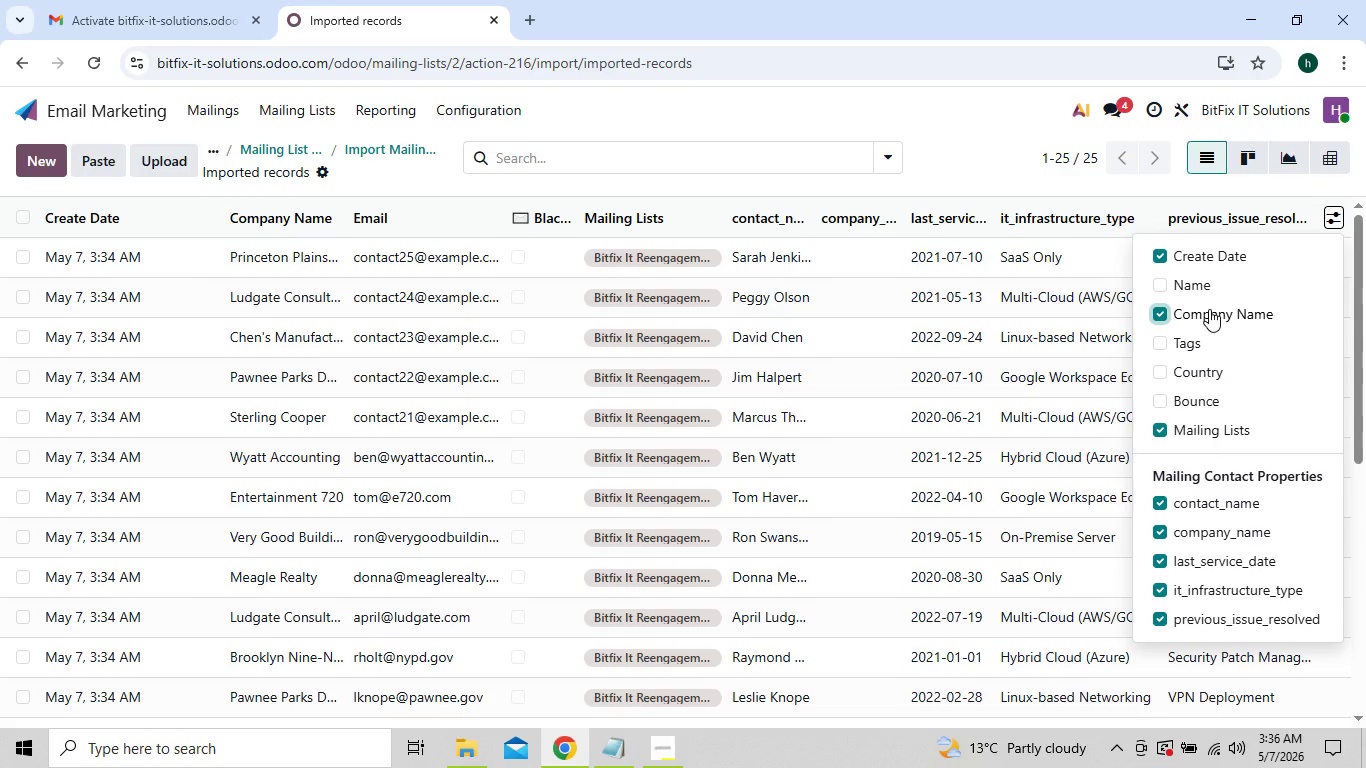 
left_click([319, 175])
 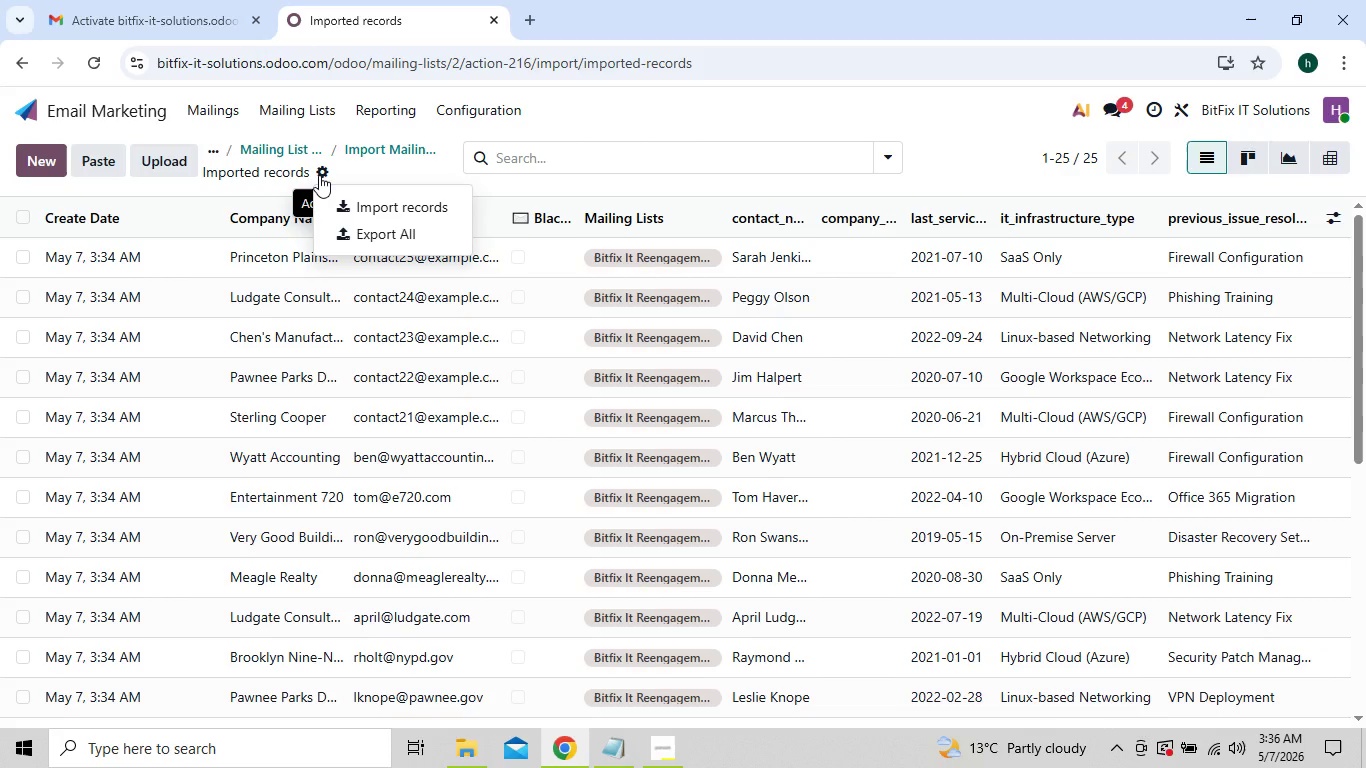 
left_click([319, 175])
 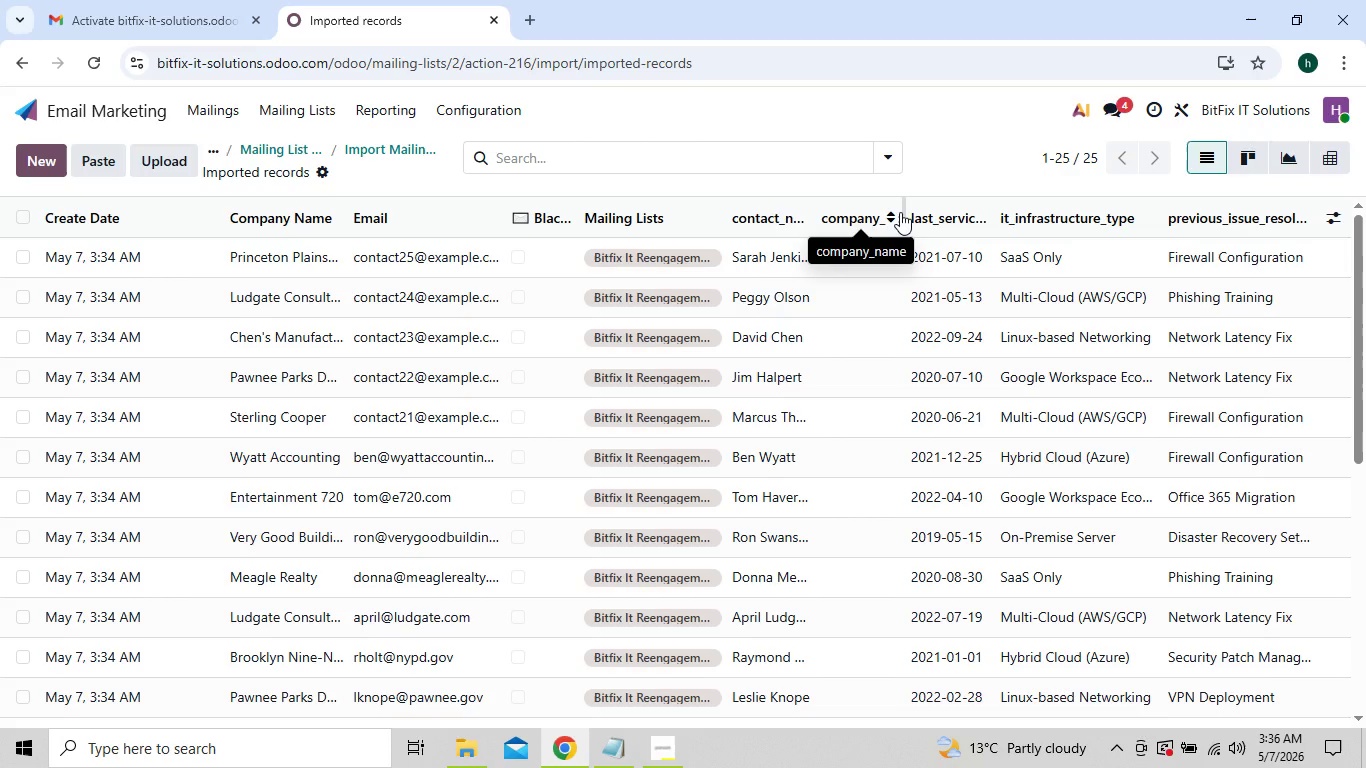 
left_click_drag(start_coordinate=[904, 213], to_coordinate=[828, 215])
 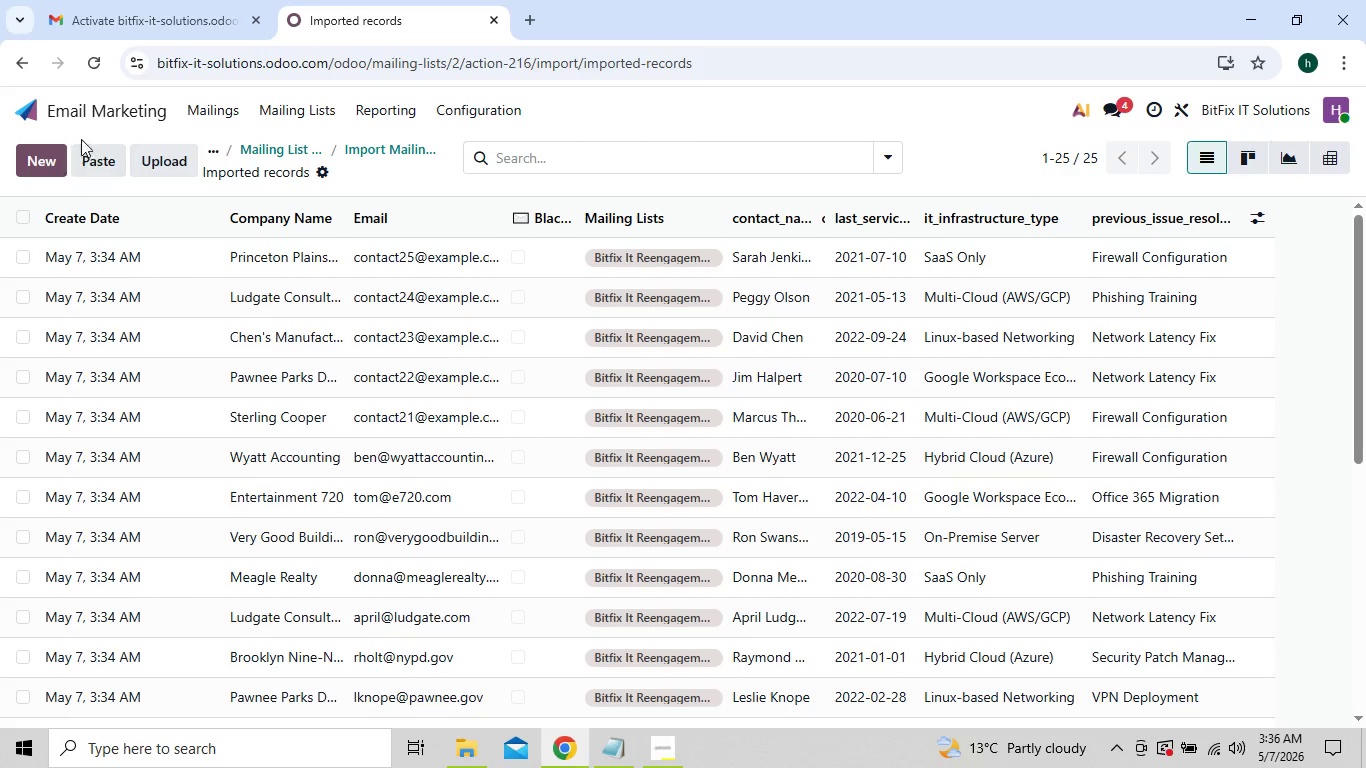 
left_click([192, 109])
 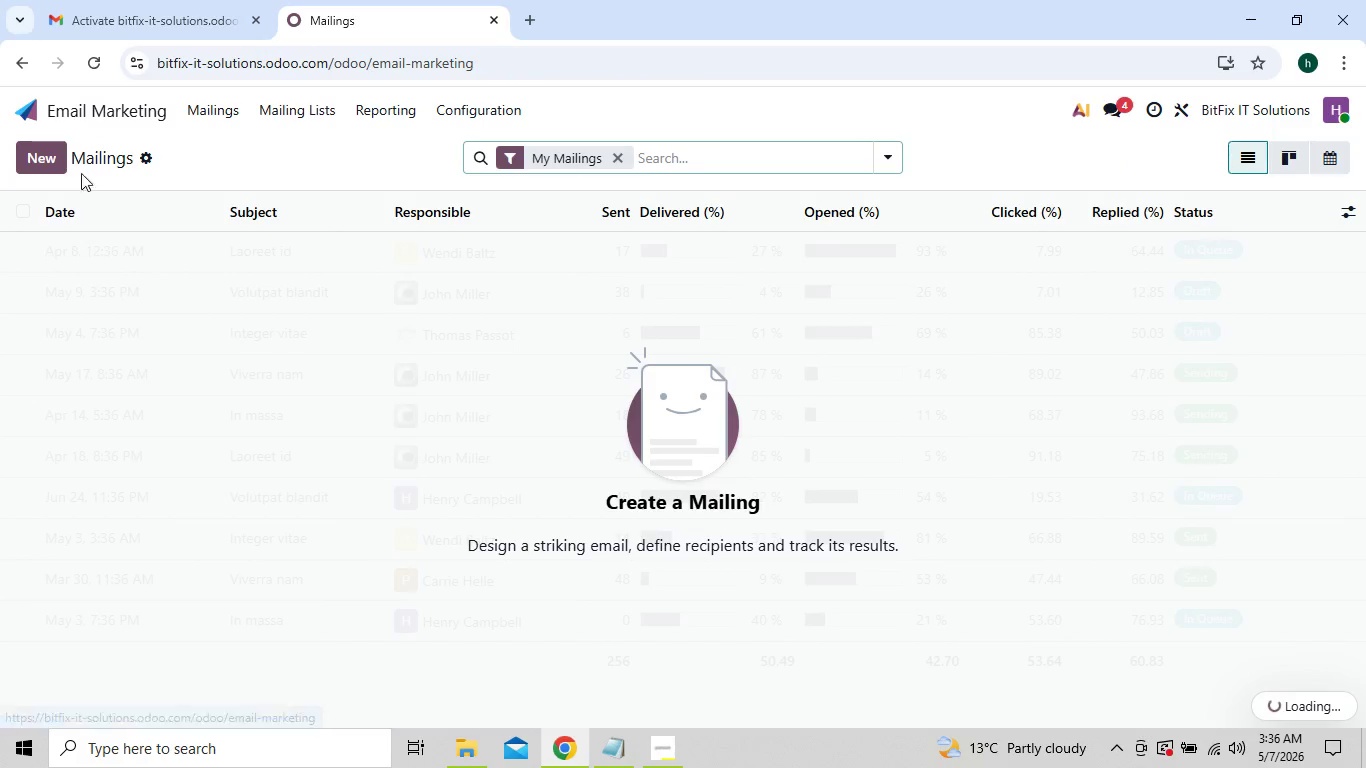 
left_click([46, 161])
 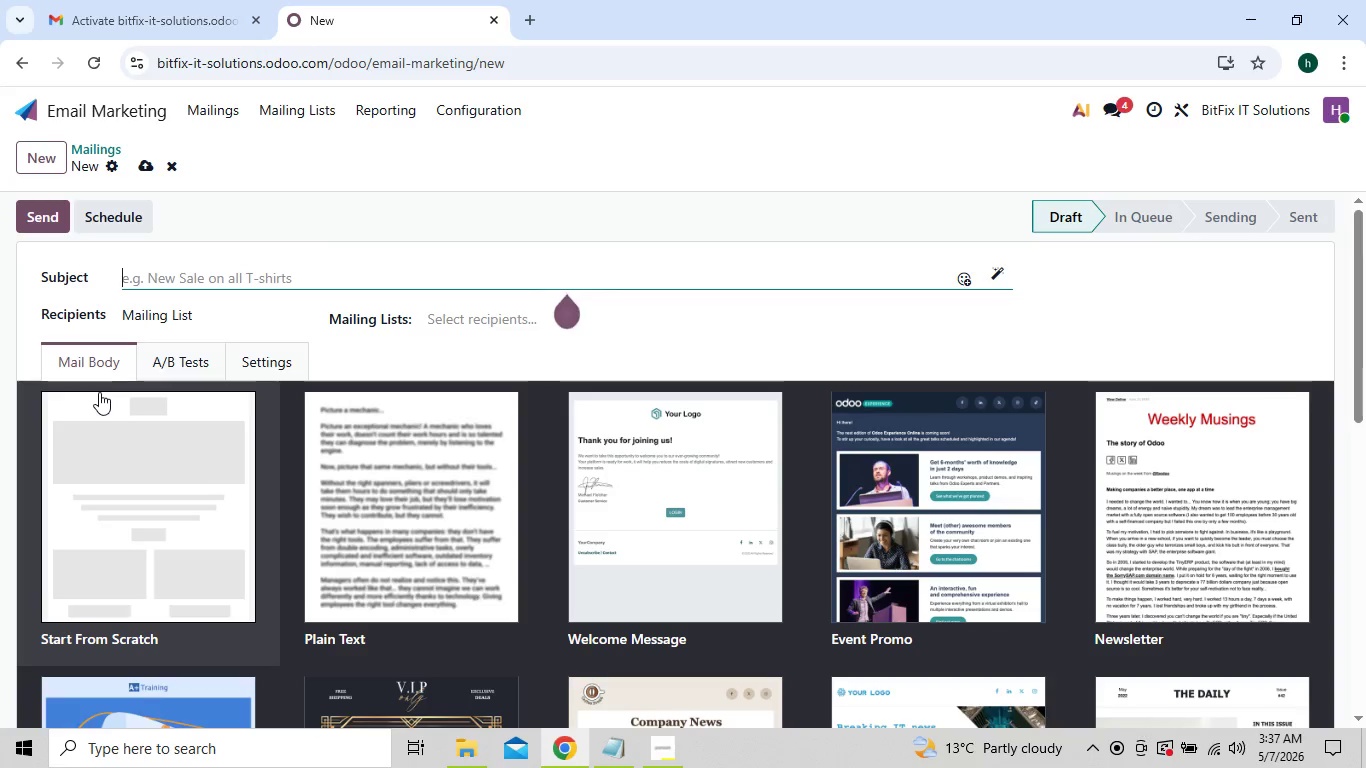 
wait(42.25)
 